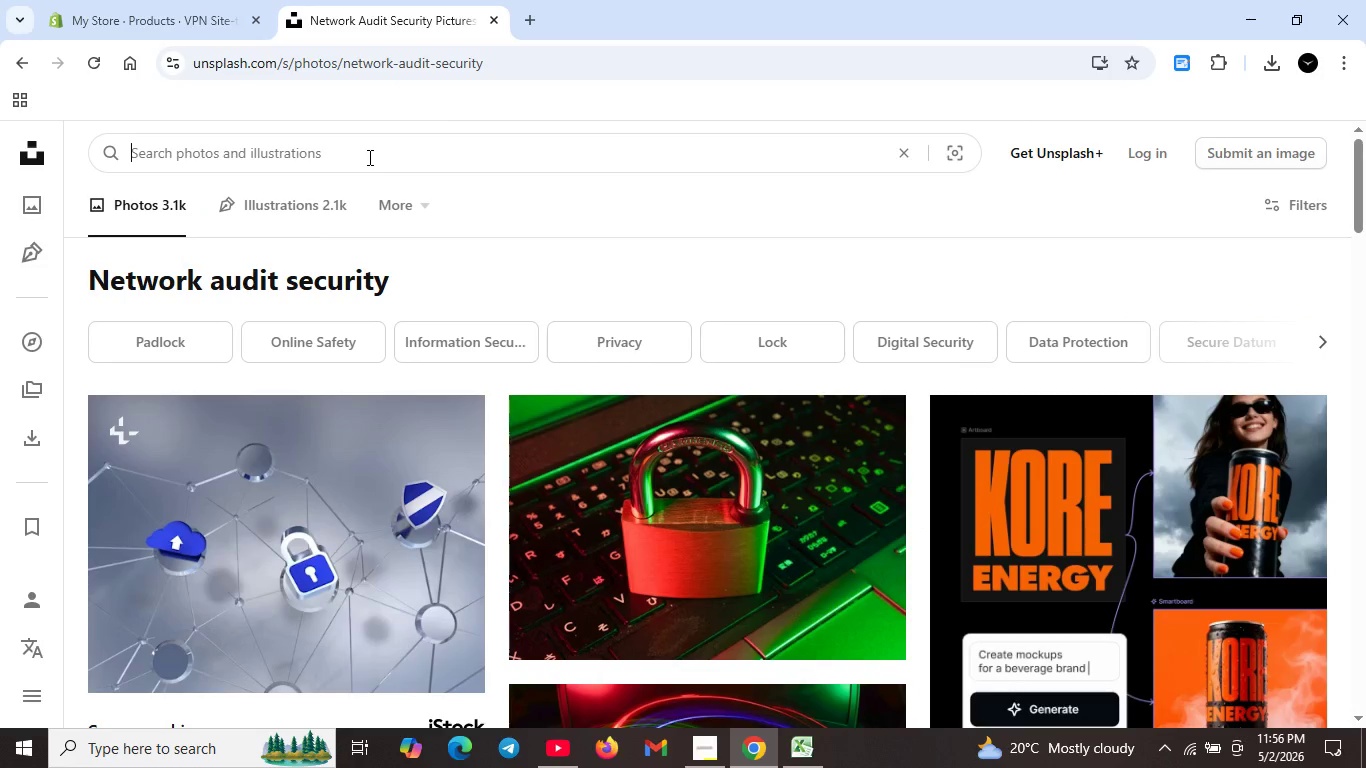 
key(Backspace)
type(vpn network security)
 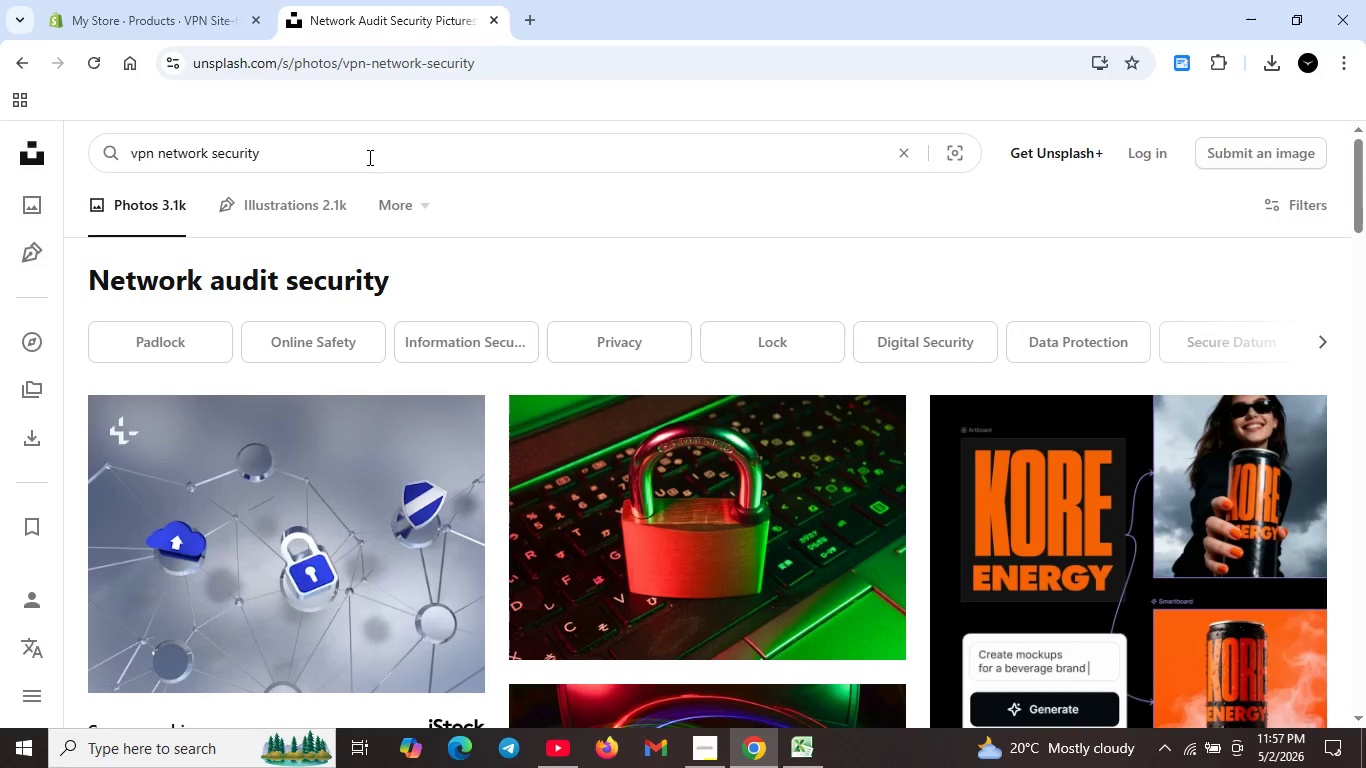 
key(Enter)
 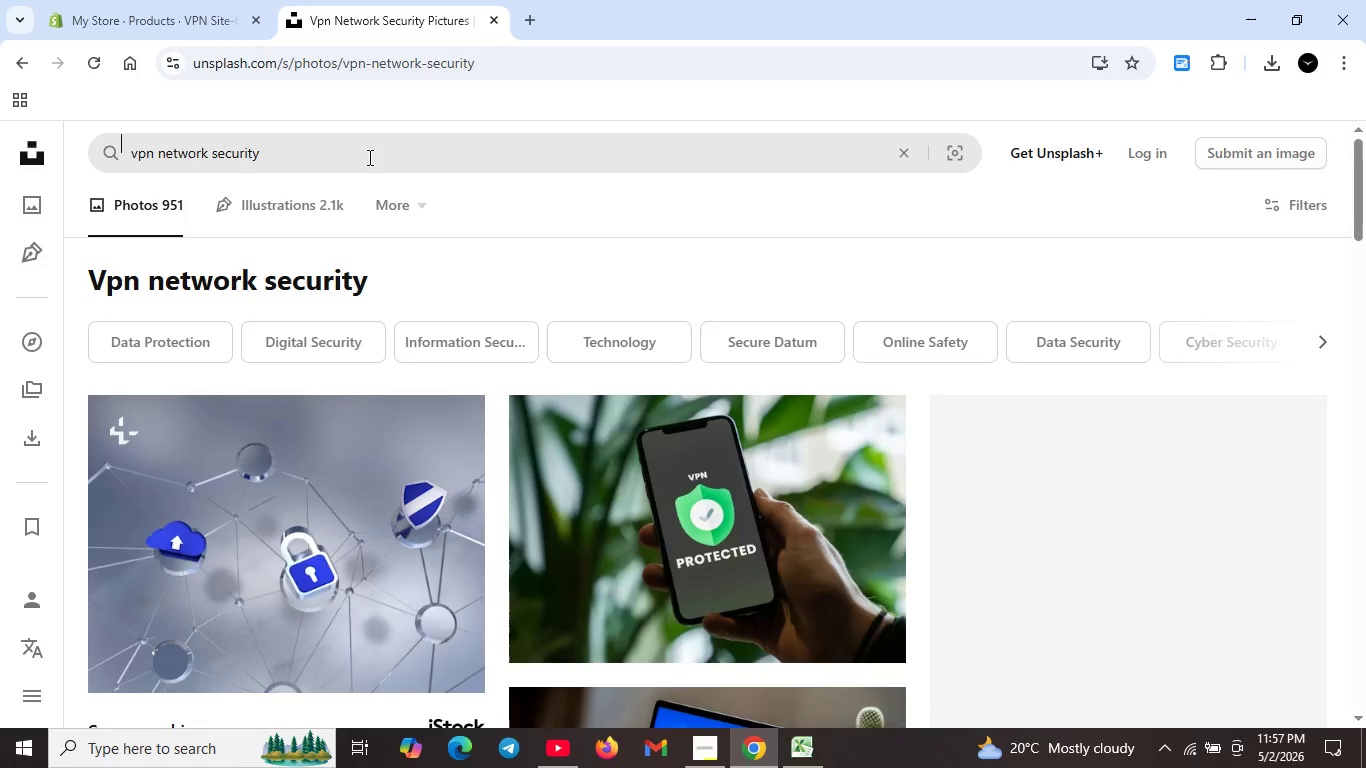 
key(Enter)
 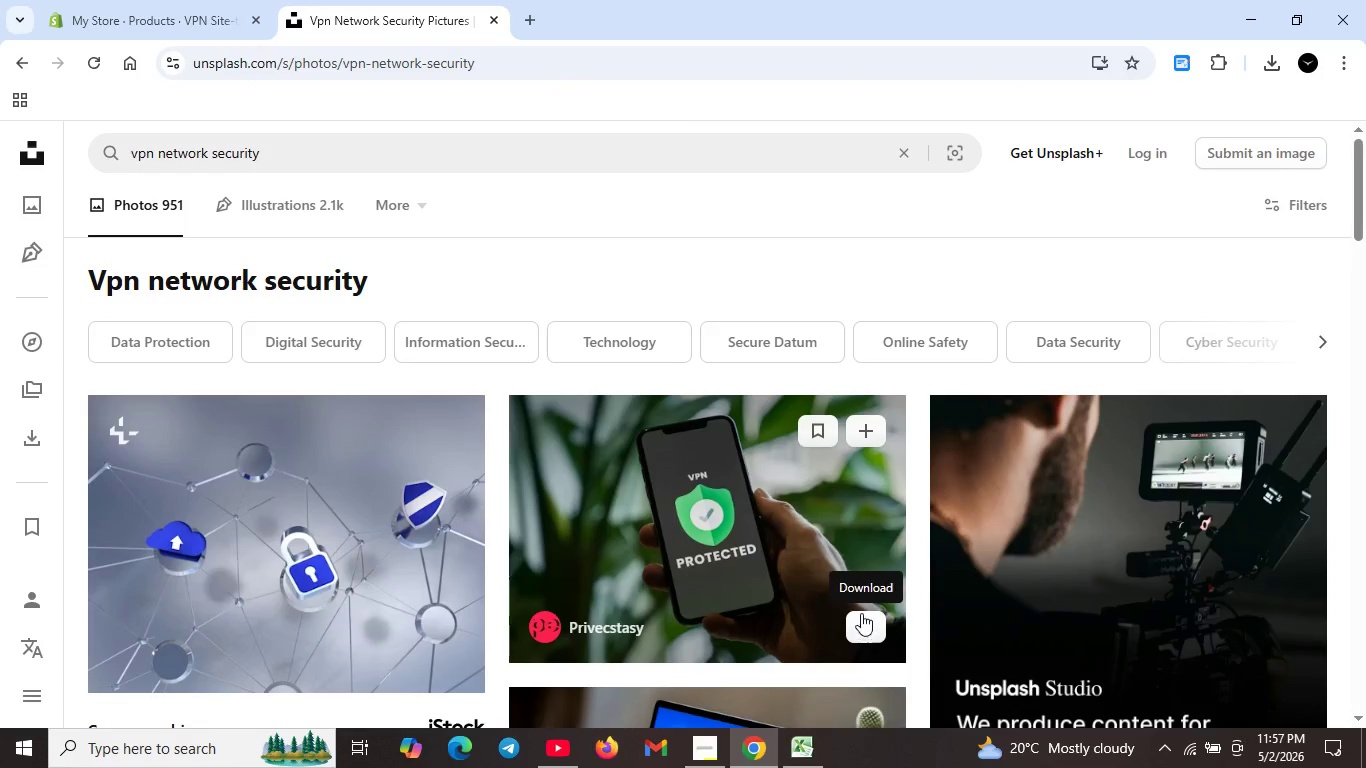 
left_click([870, 625])
 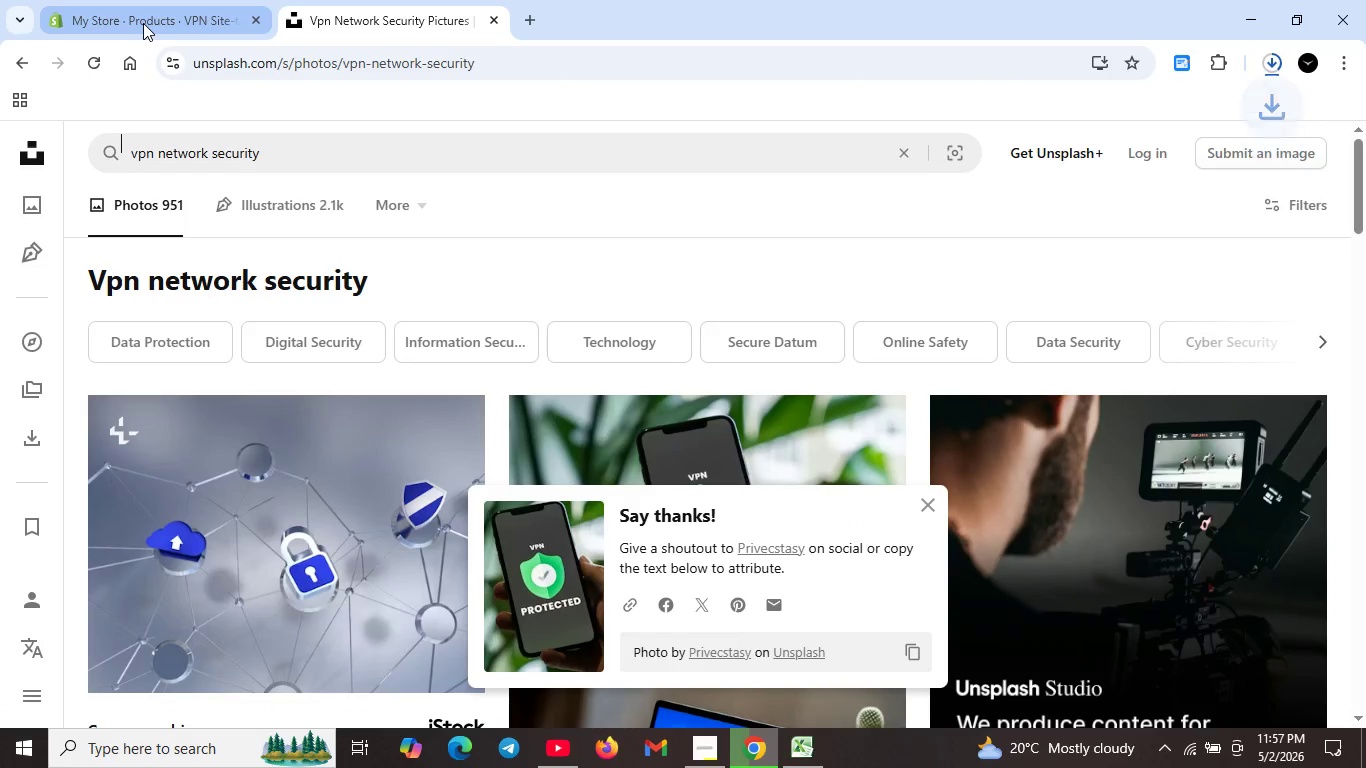 
left_click([143, 23])
 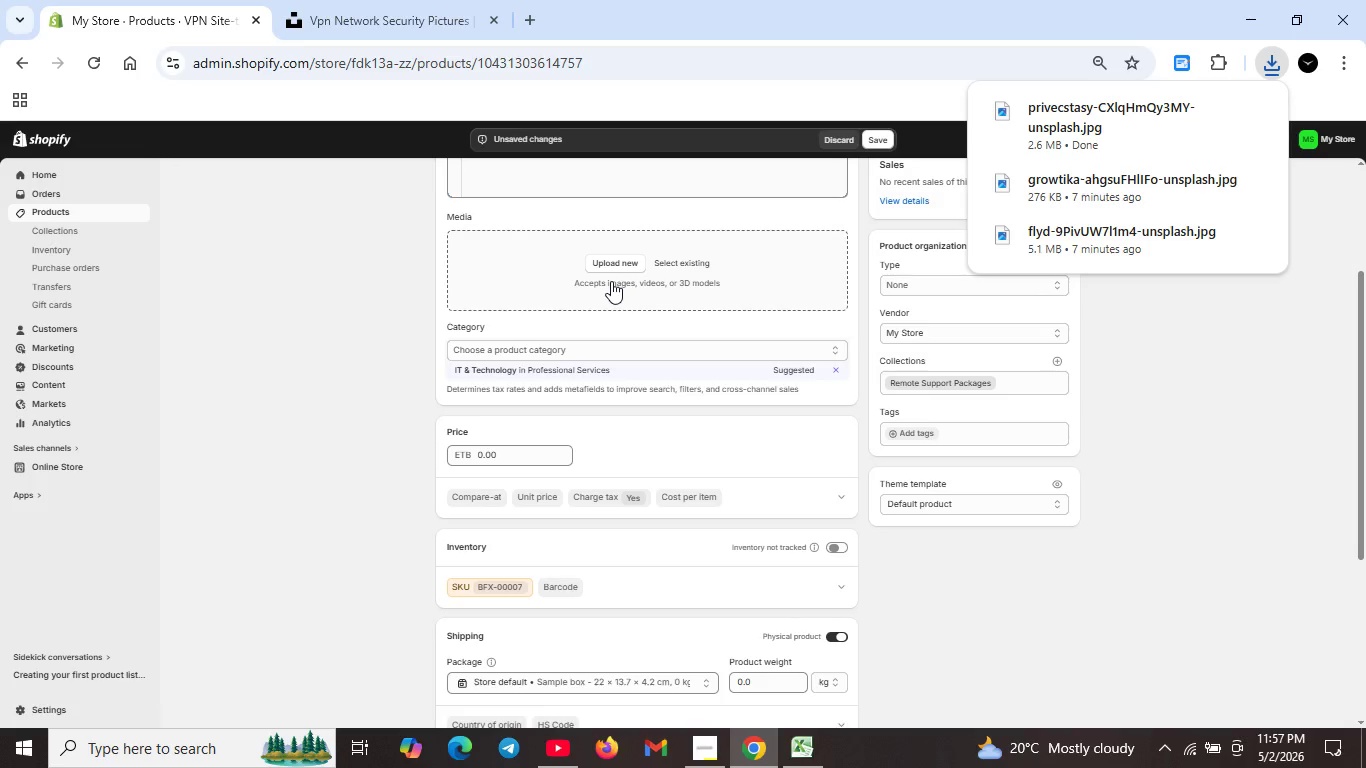 
scroll: coordinate [563, 437], scroll_direction: down, amount: 3.0
 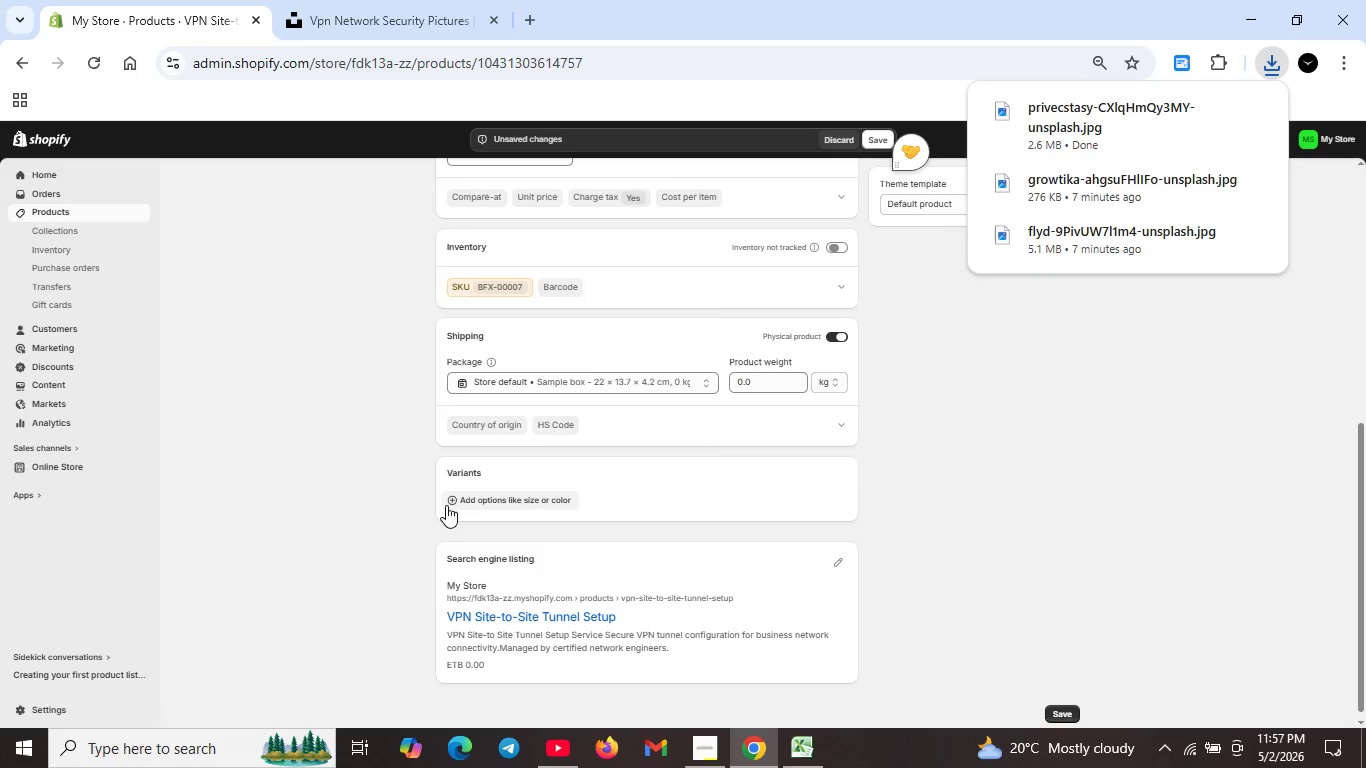 
left_click([446, 505])
 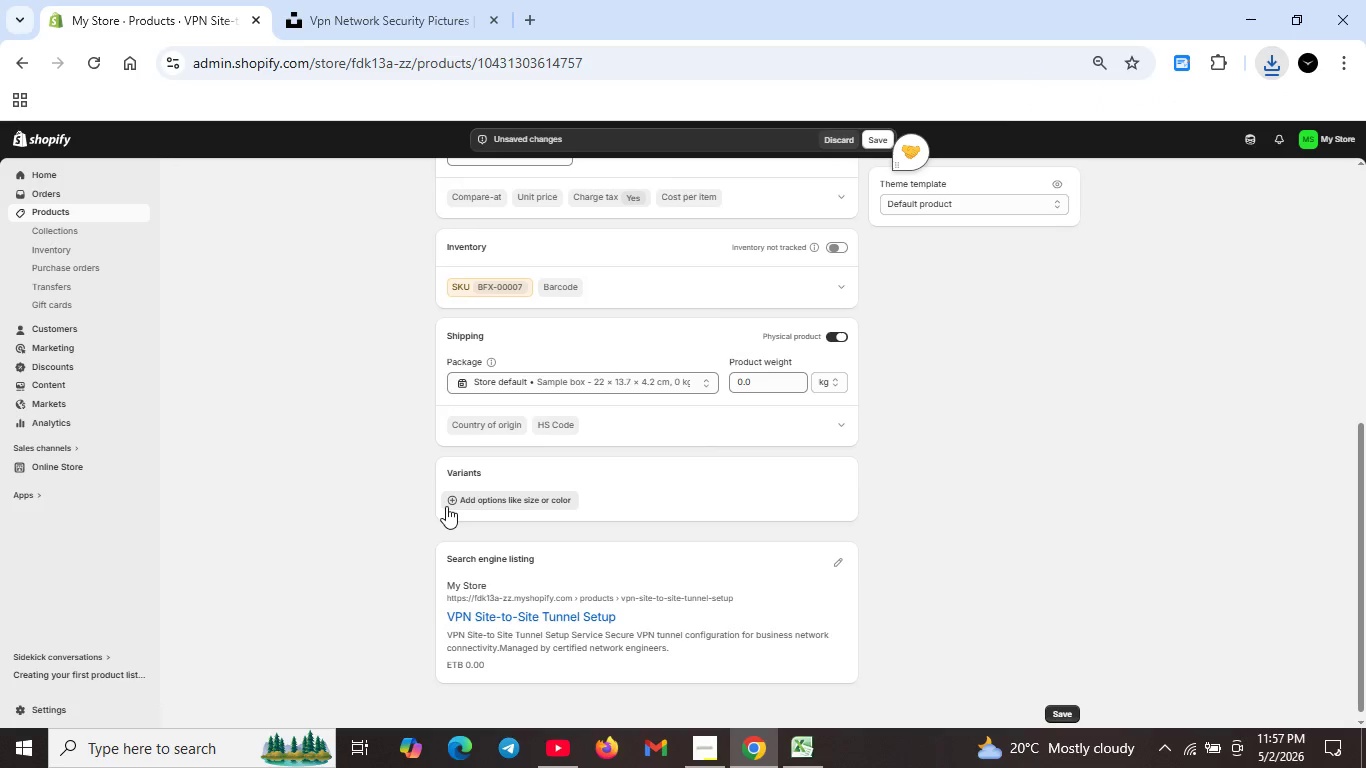 
mouse_move([467, 506])
 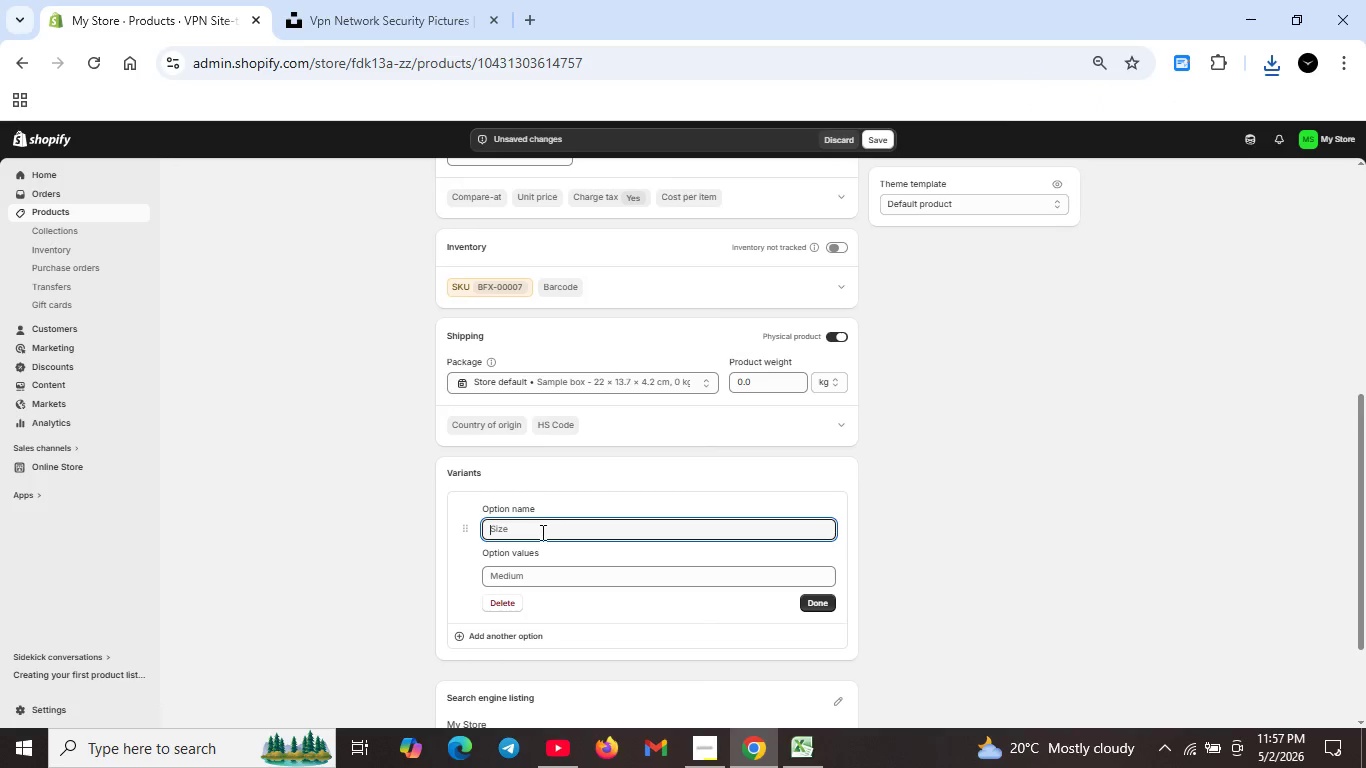 
left_click([541, 532])
 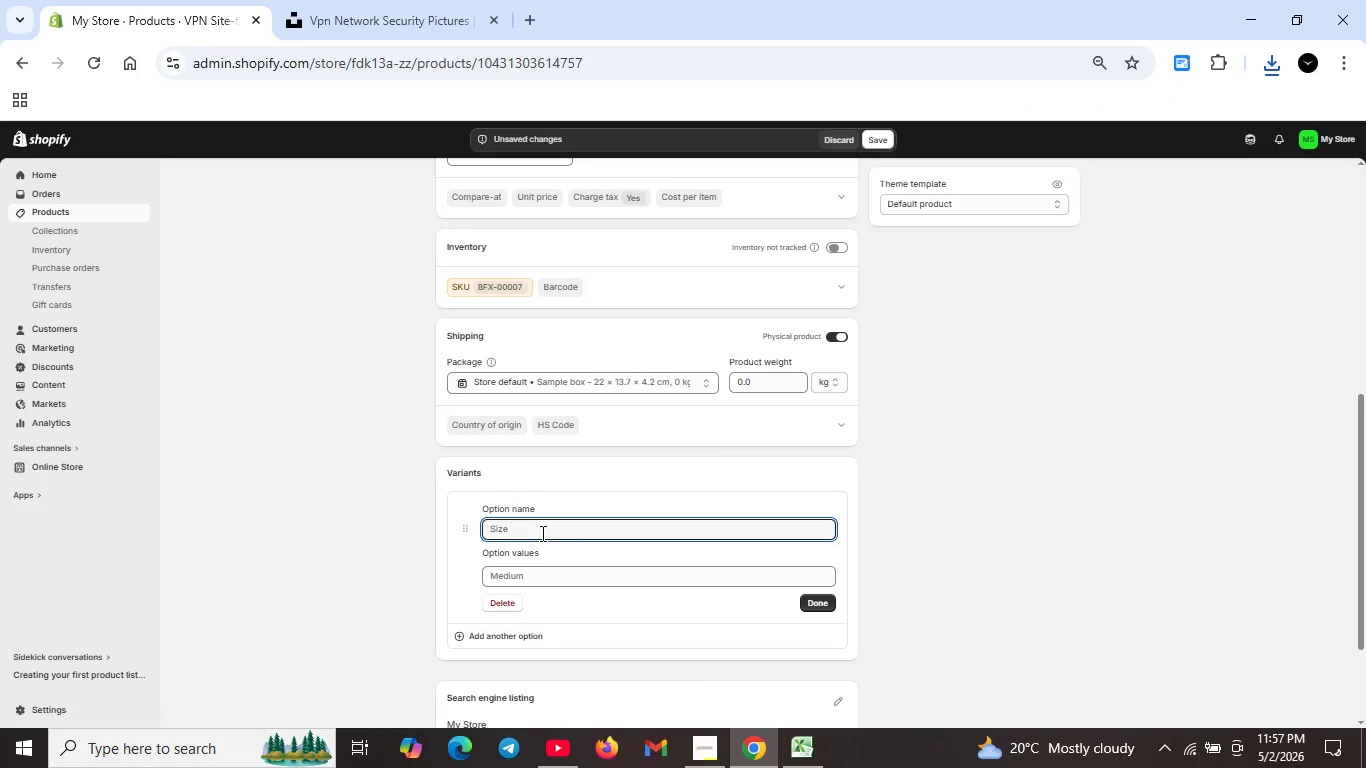 
type(Deliveru Methd)
 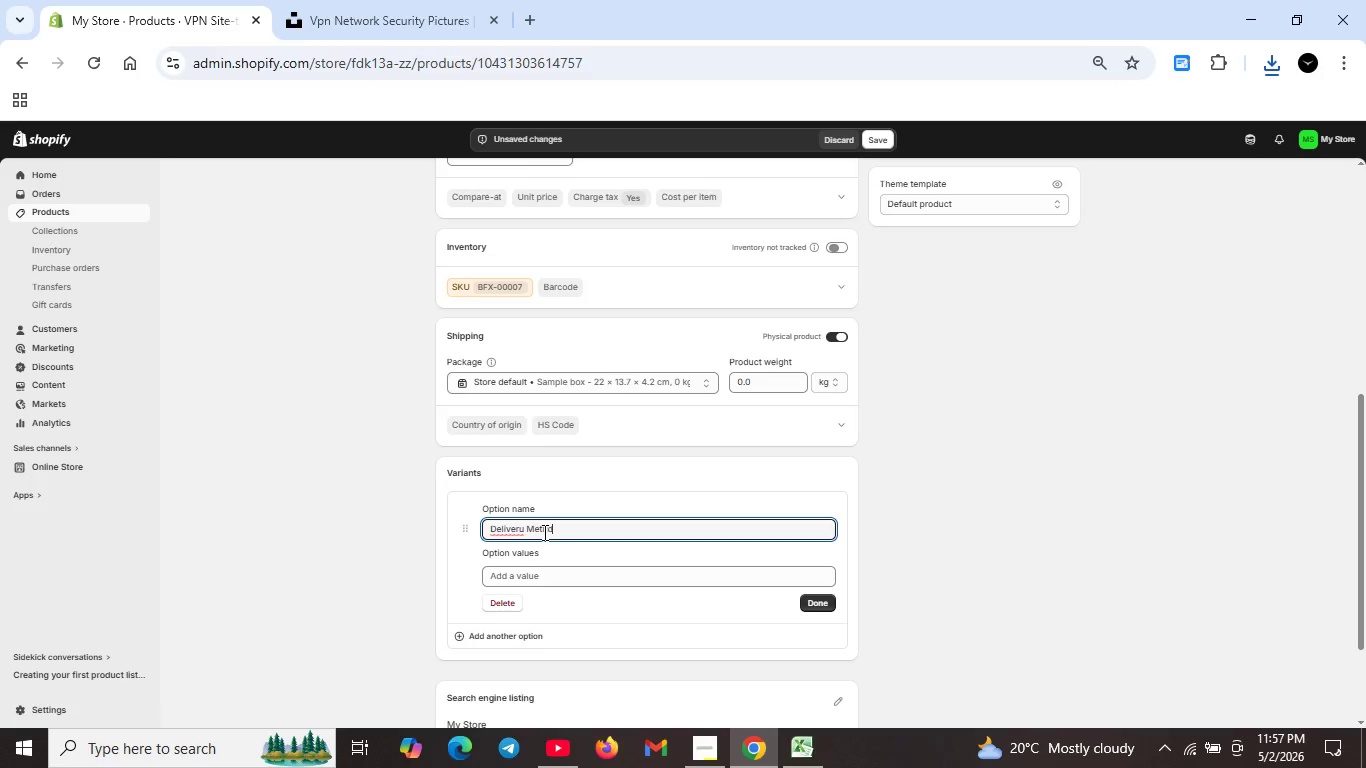 
left_click([547, 532])
 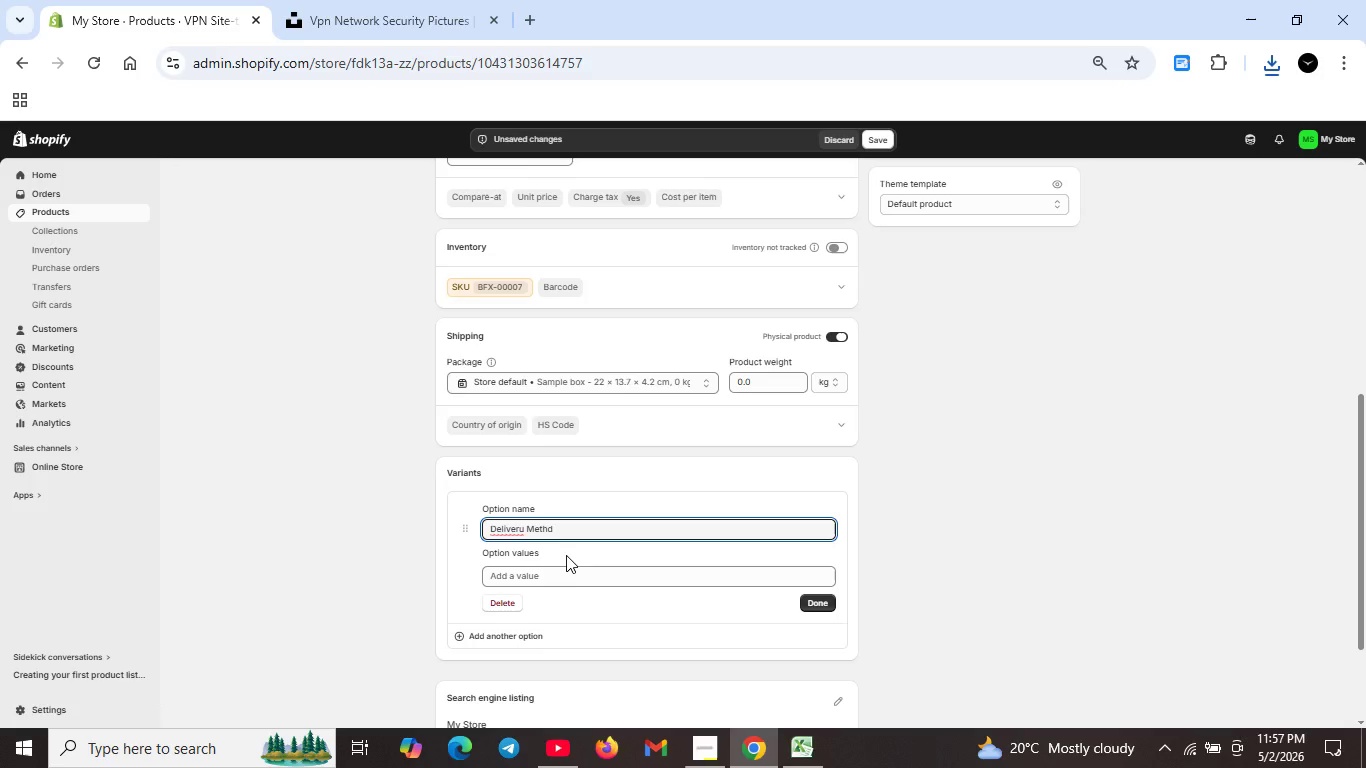 
key(O)
 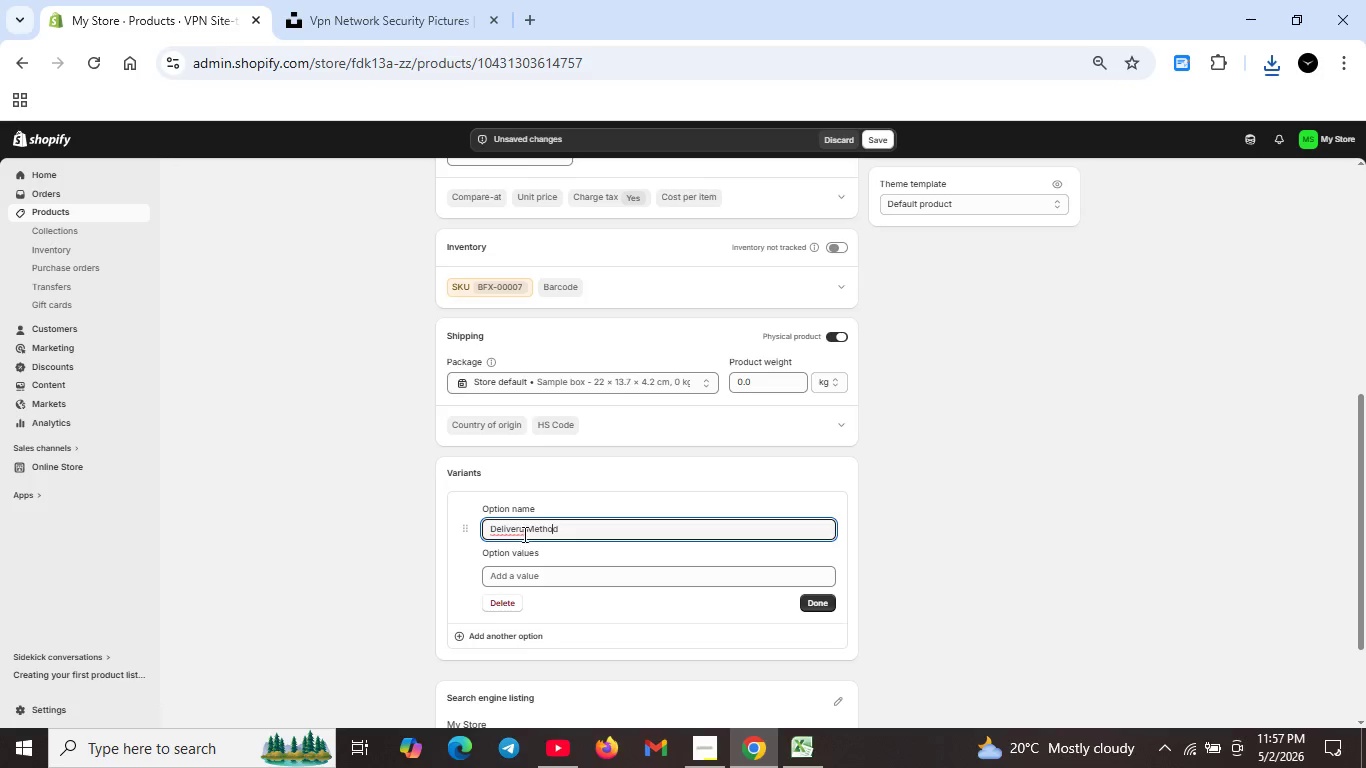 
left_click([523, 533])
 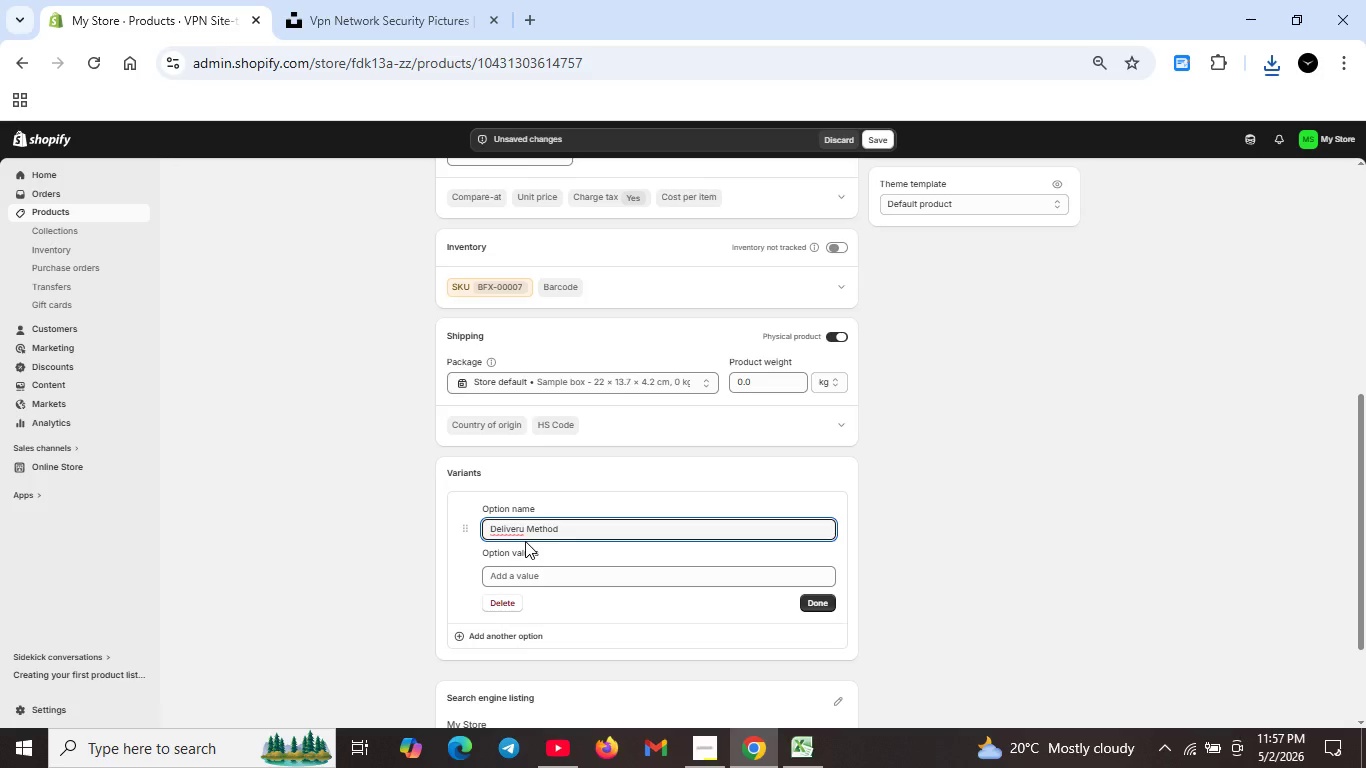 
key(Backspace)
 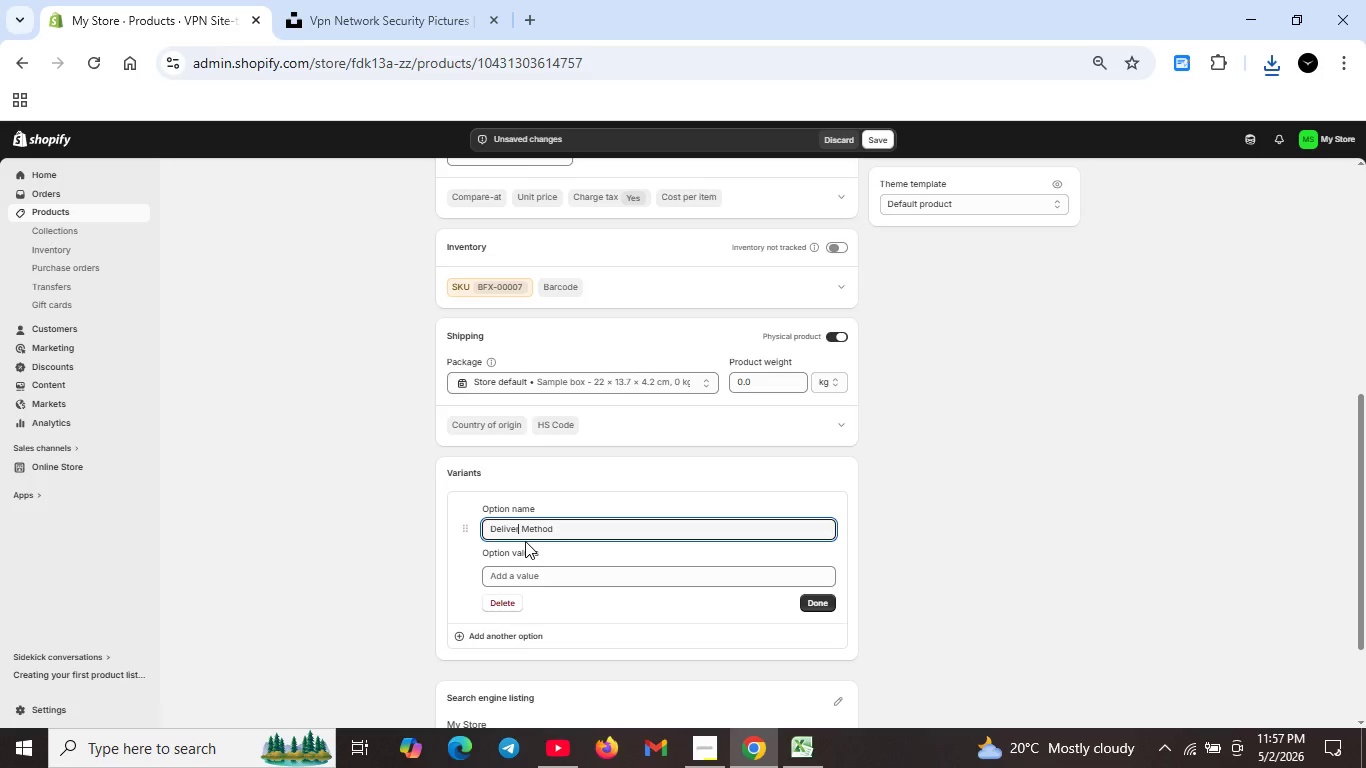 
key(Y)
 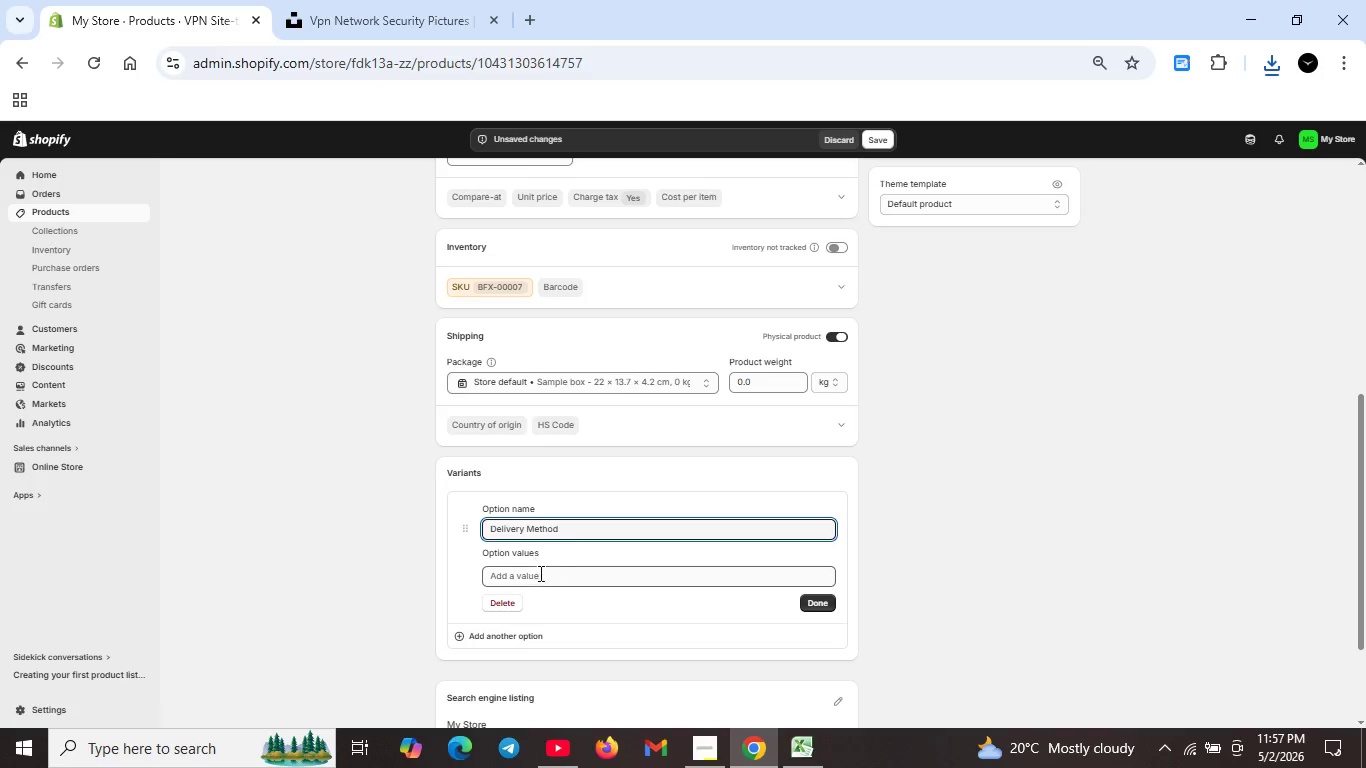 
left_click([539, 574])
 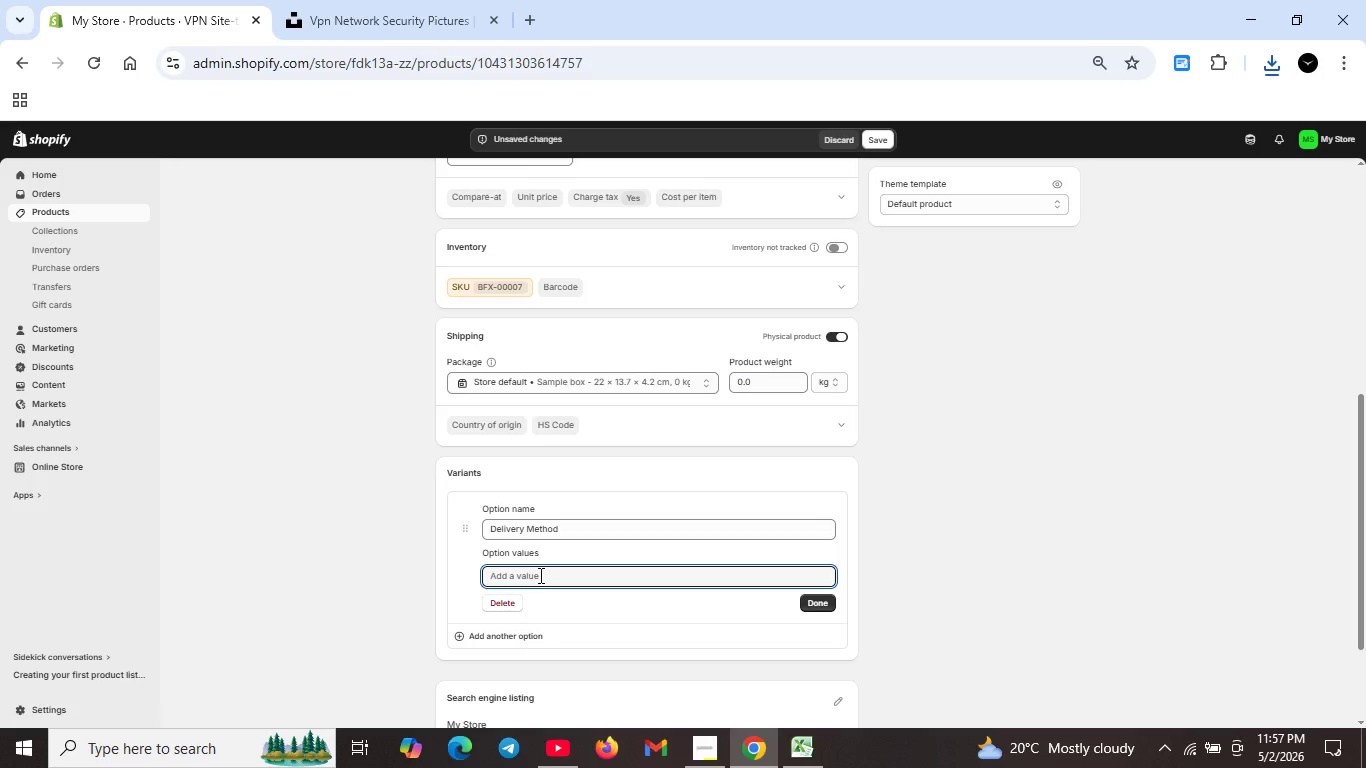 
type(Remote session)
 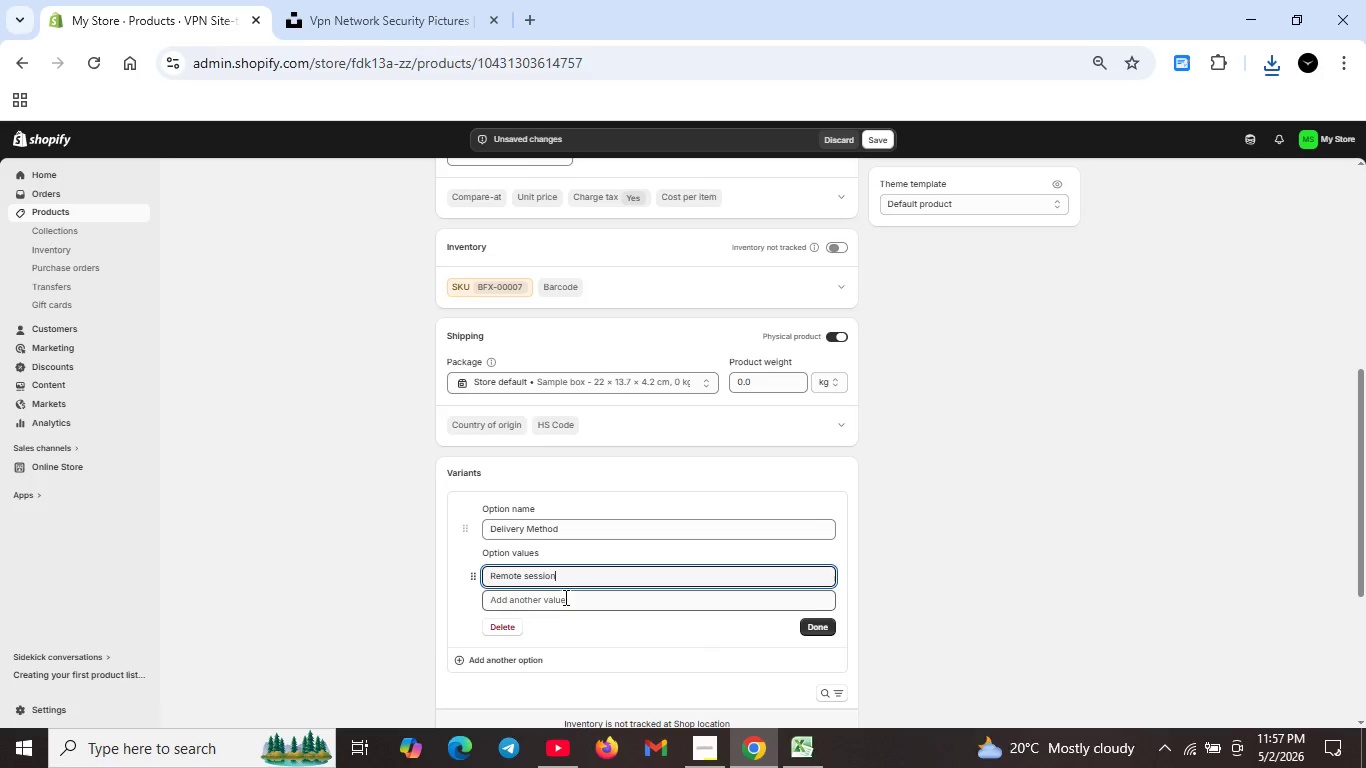 
left_click([562, 598])
 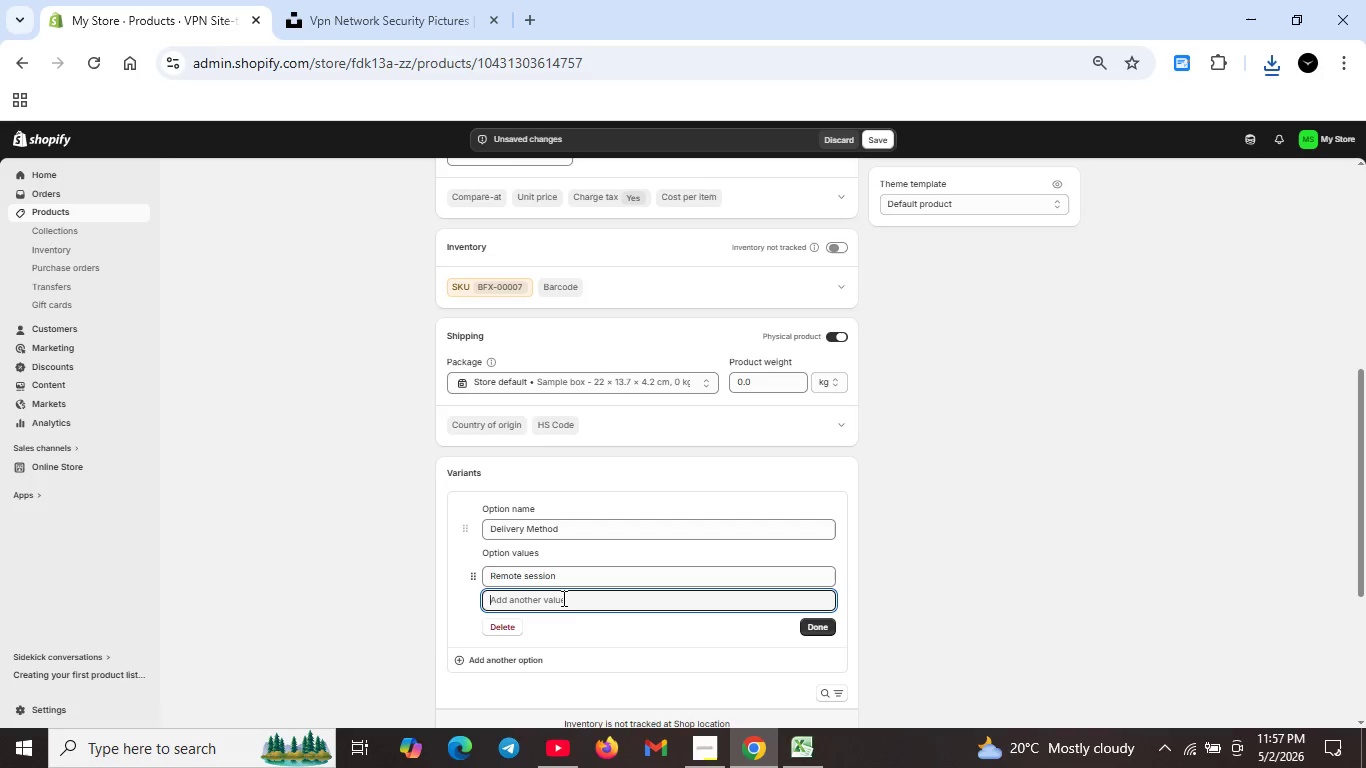 
type(On-Site Support)
 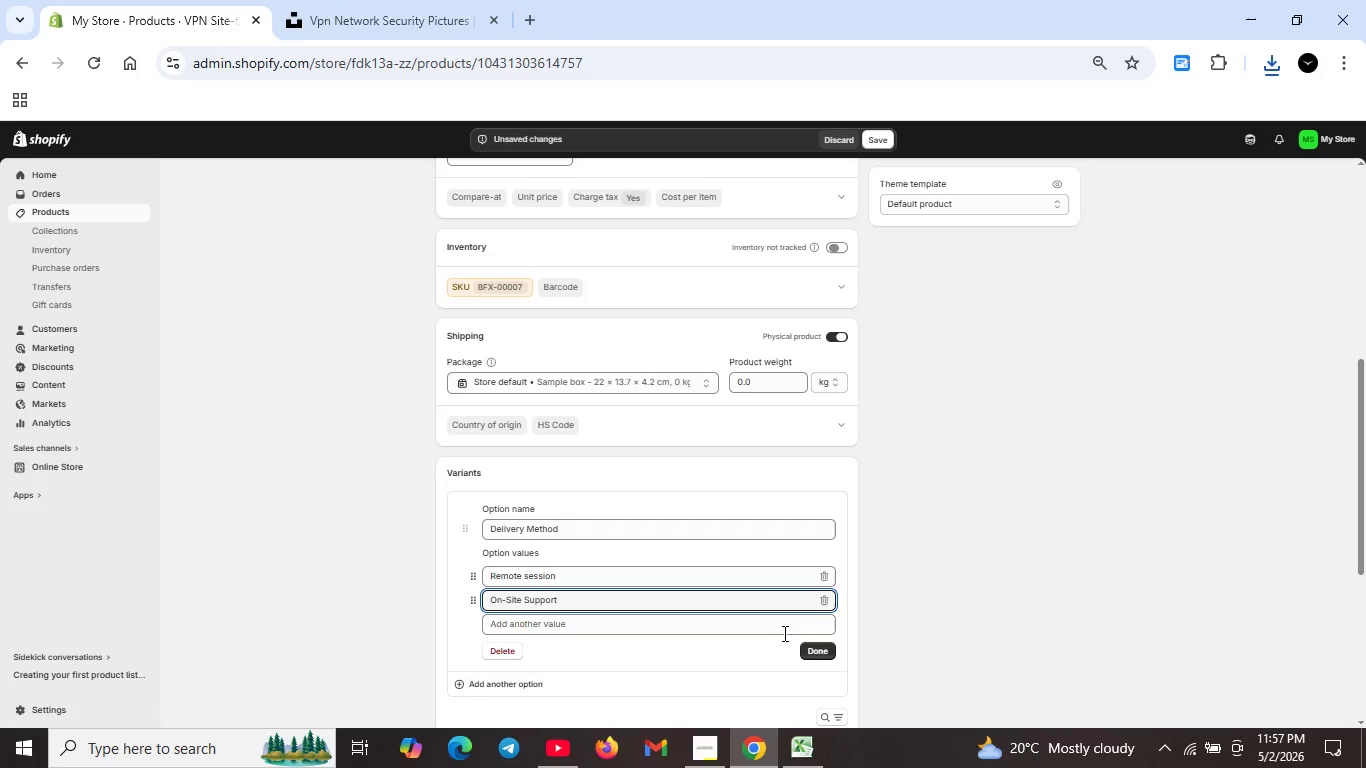 
wait(5.62)
 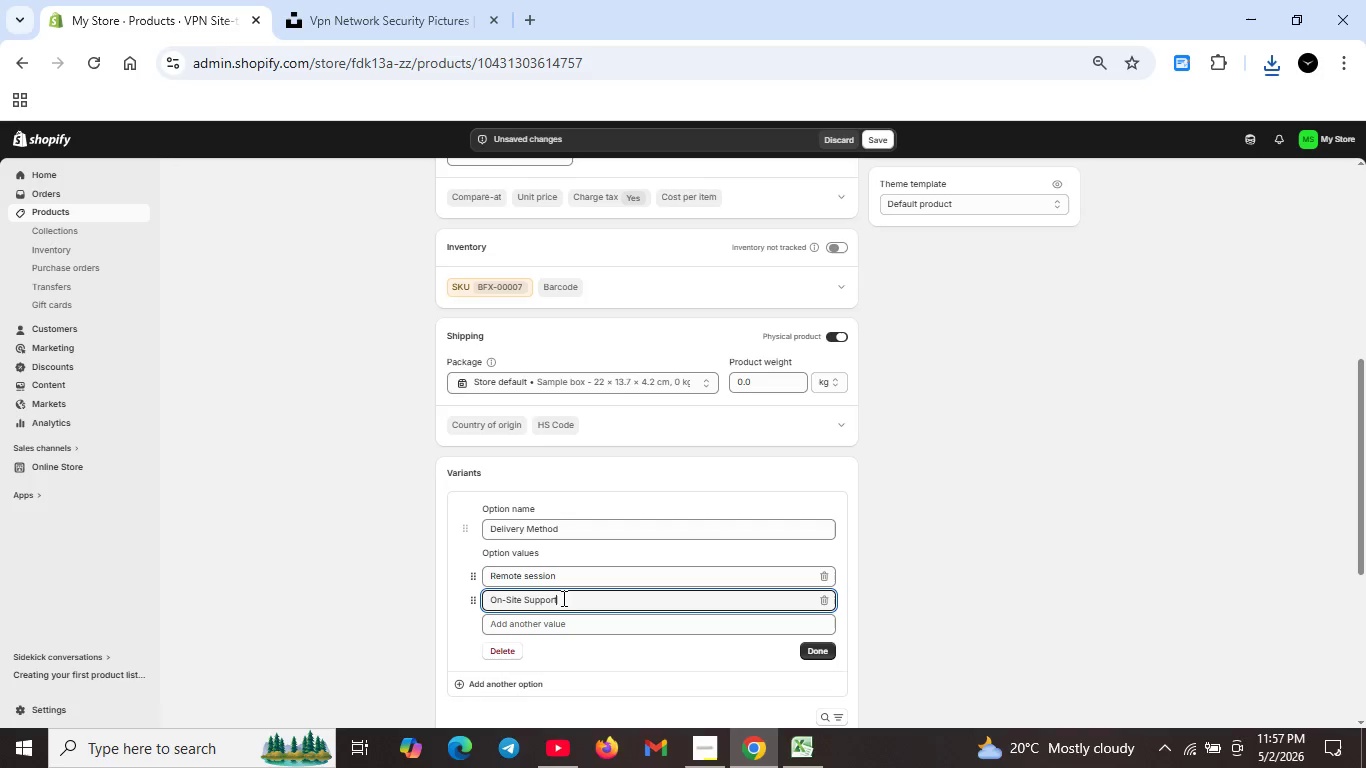 
left_click([822, 644])
 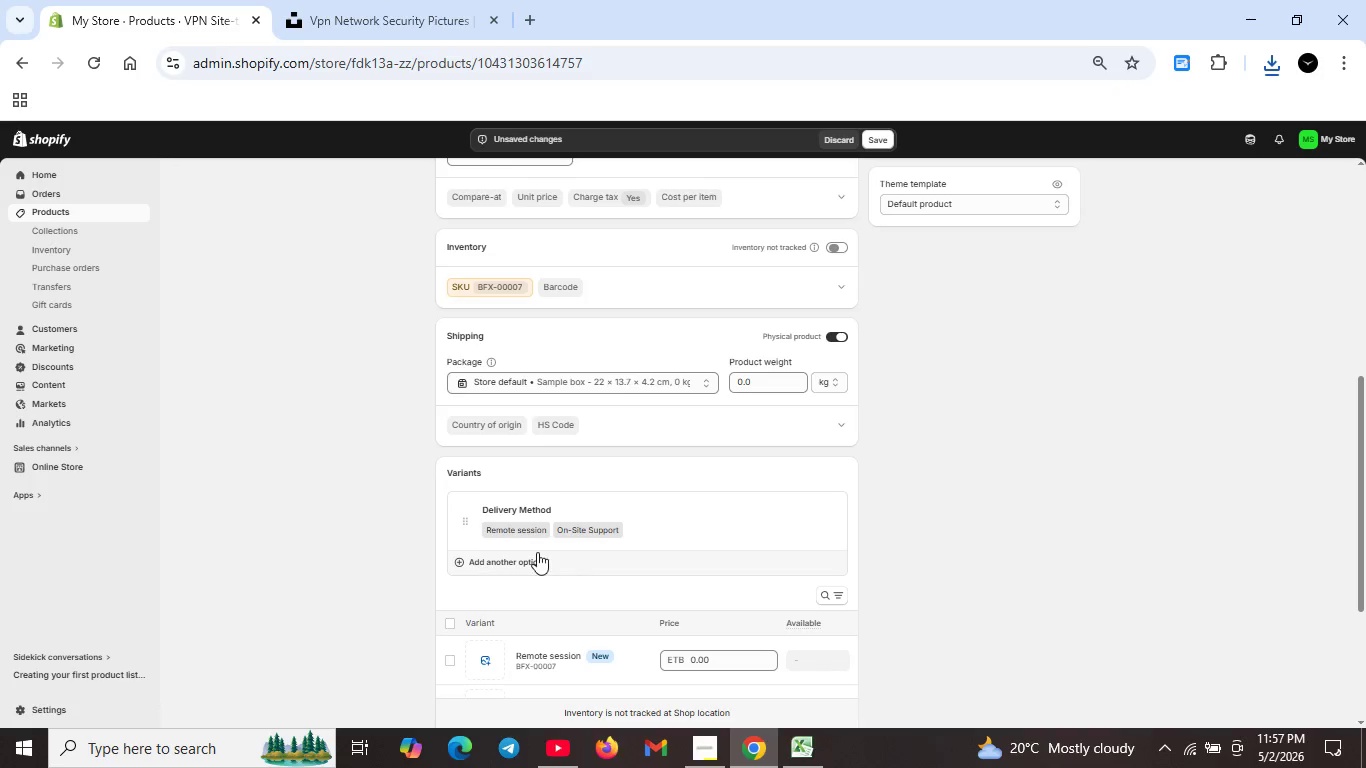 
left_click([470, 560])
 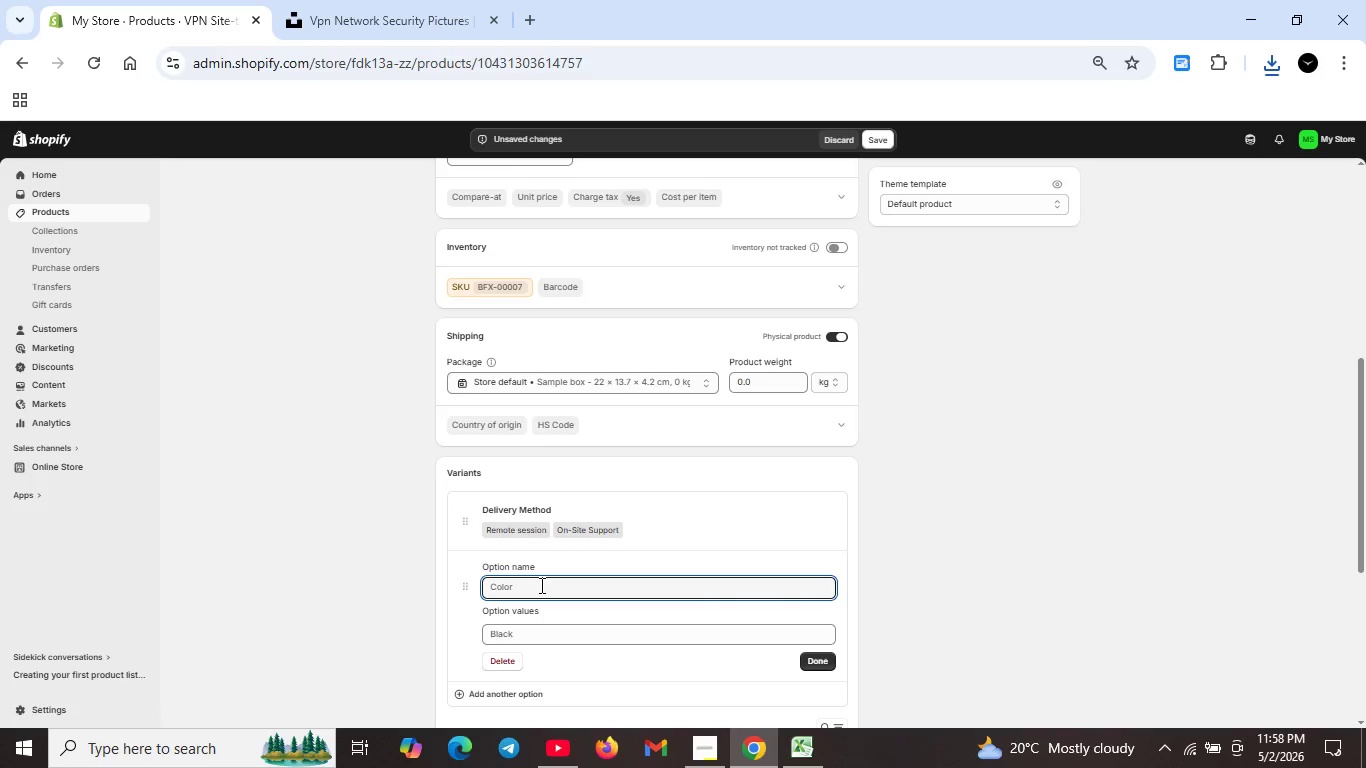 
type(Urgency Level)
 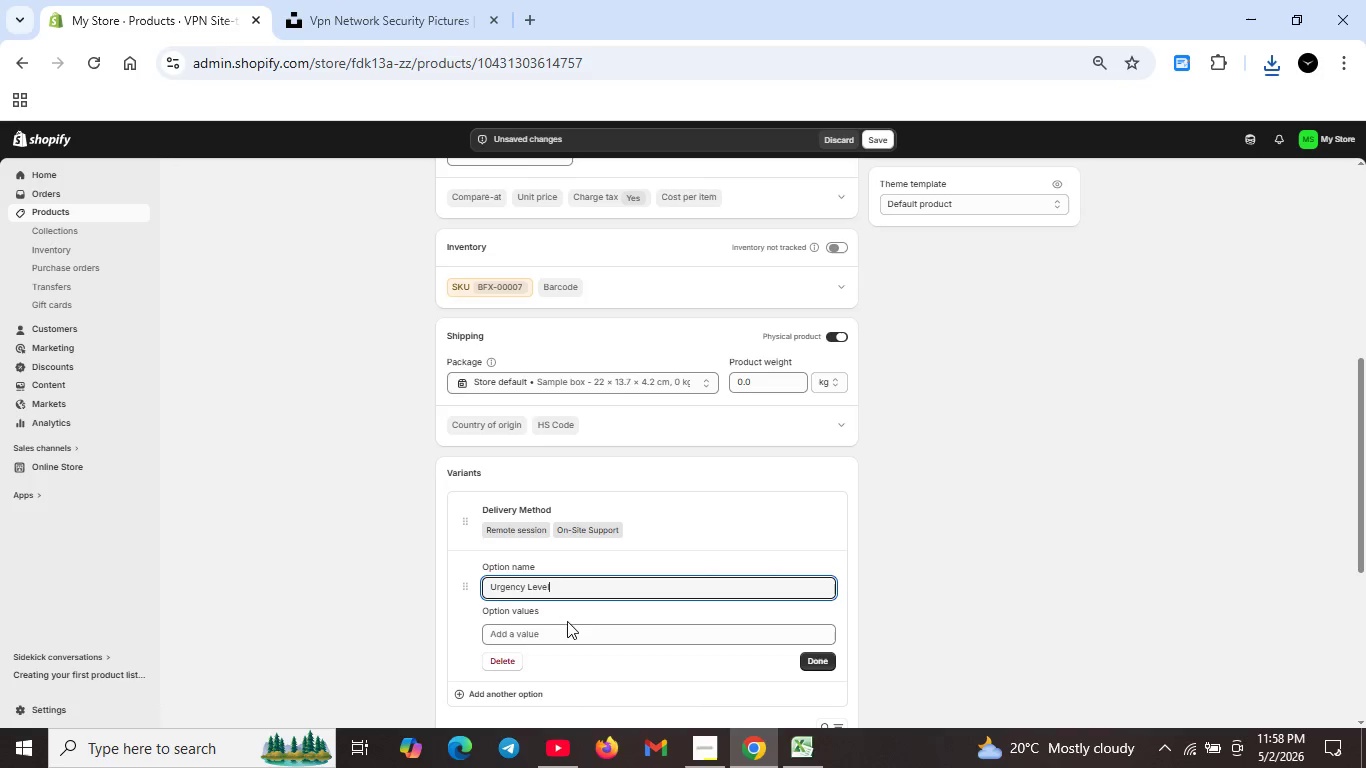 
left_click([569, 635])
 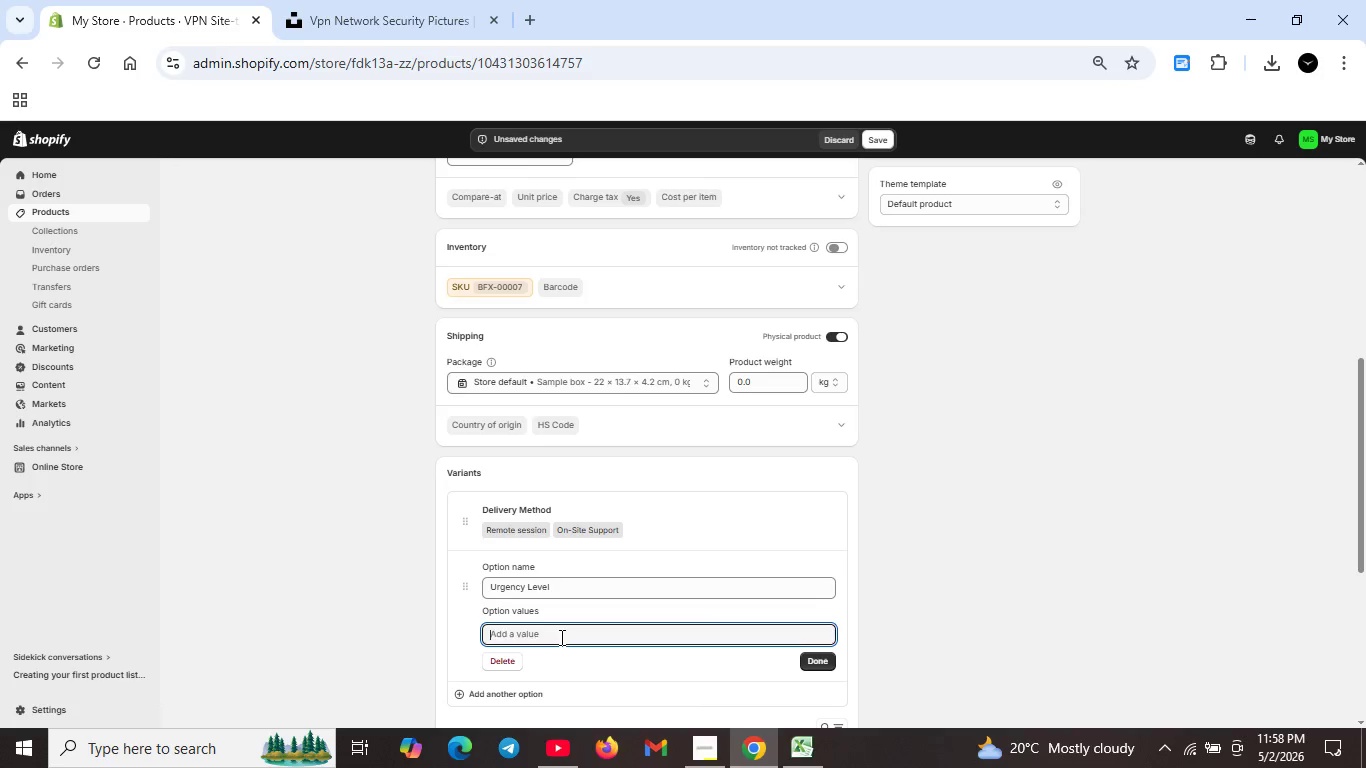 
type(Stanadrd)
 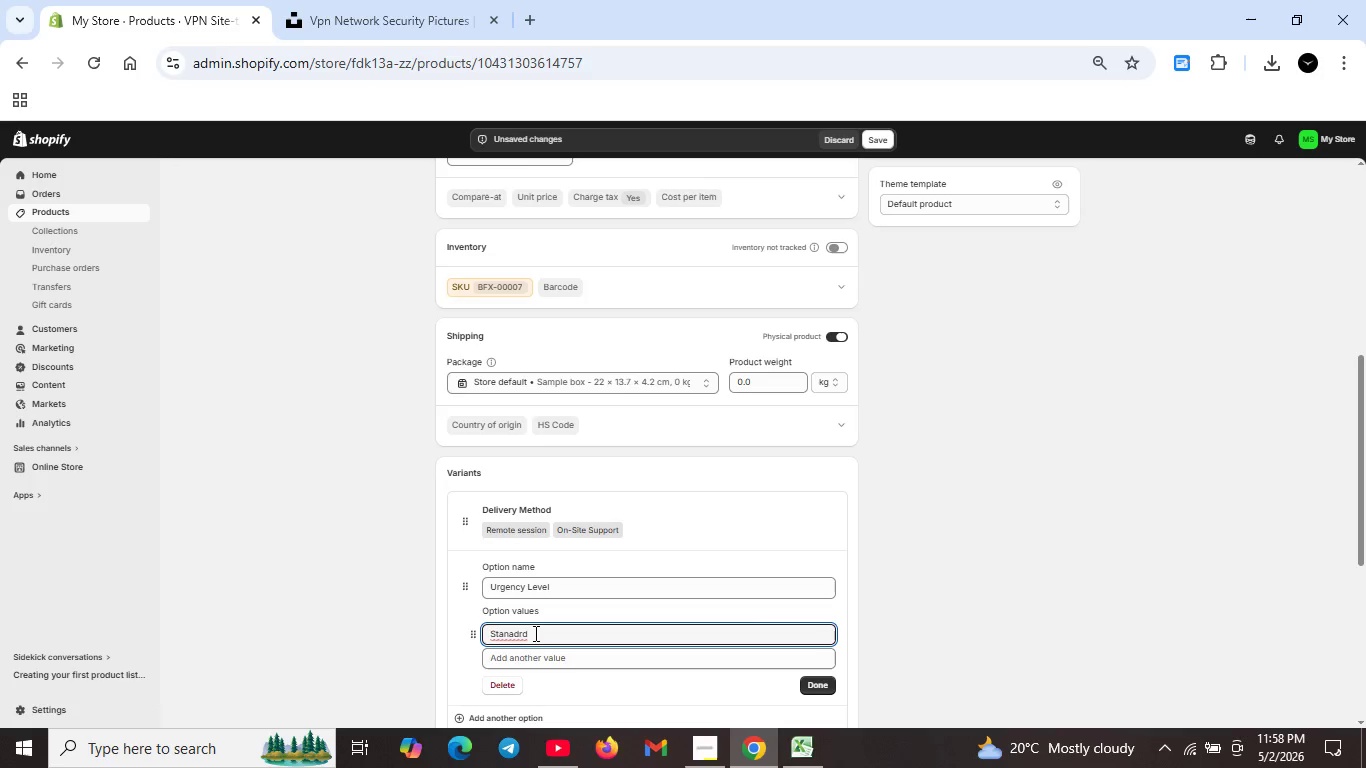 
key(Backspace)
key(Backspace)
type(ard)
 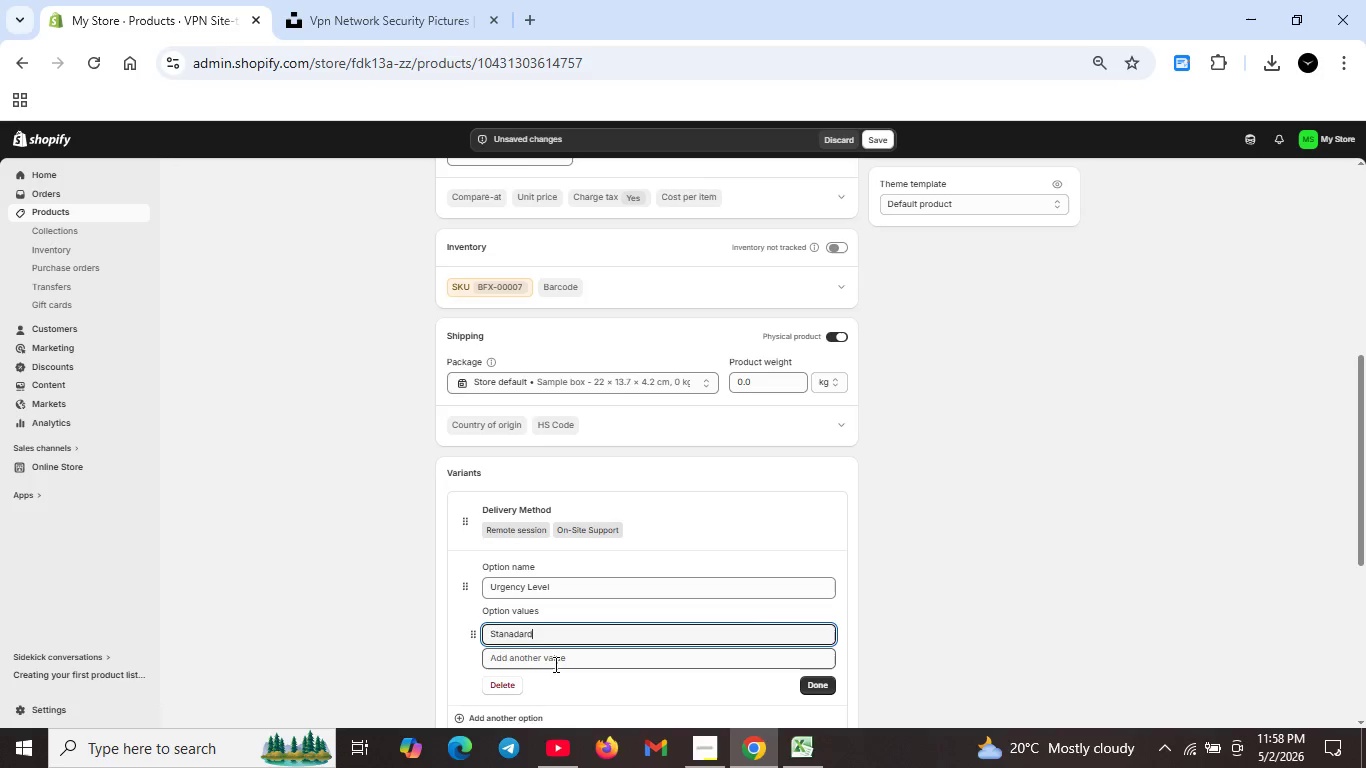 
left_click([557, 658])
 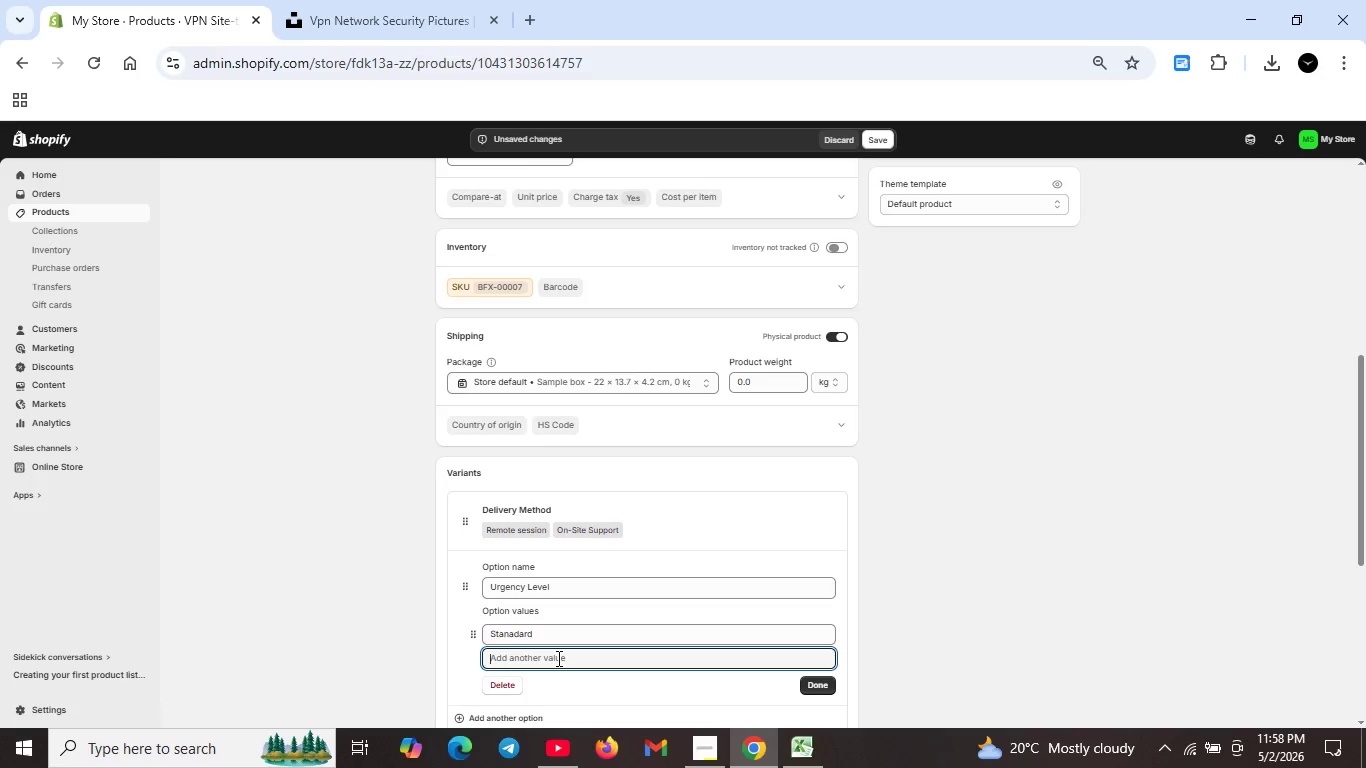 
type(Critical)
 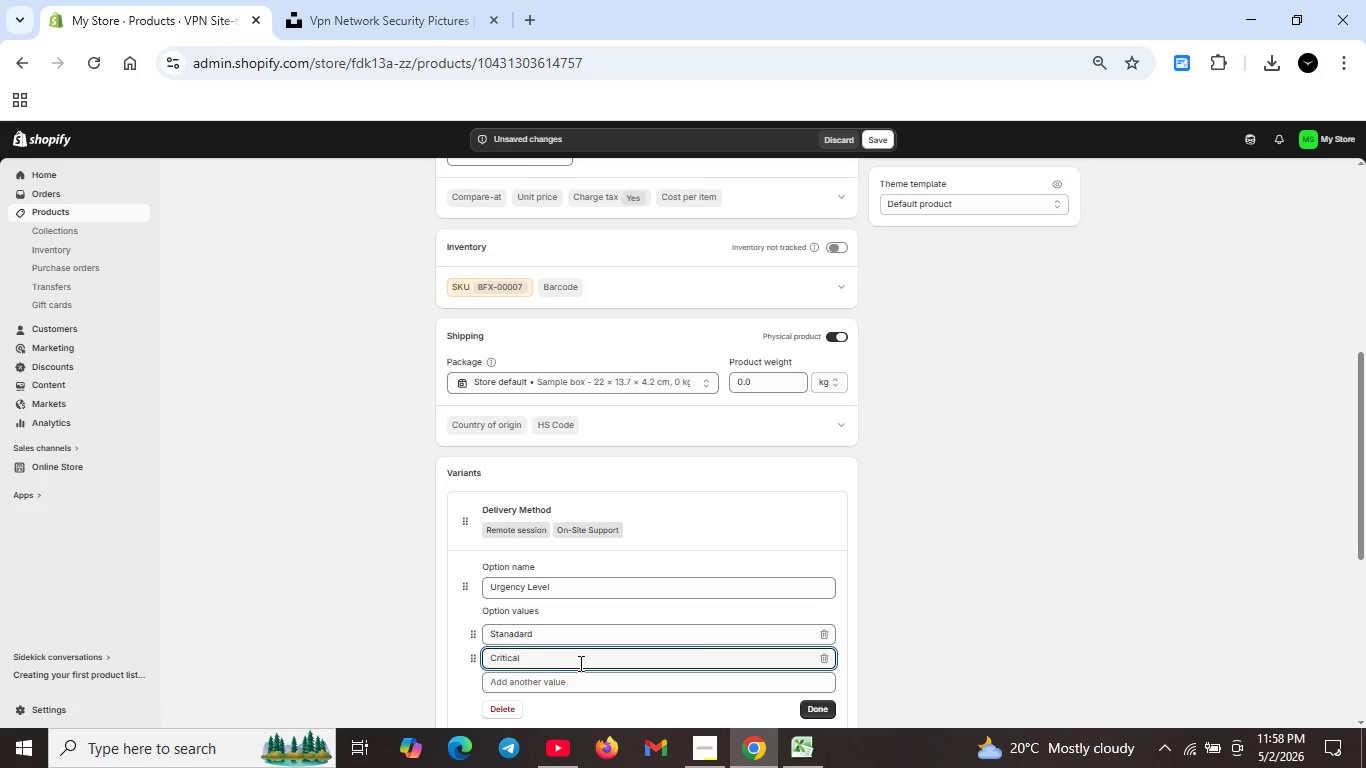 
key(L)
 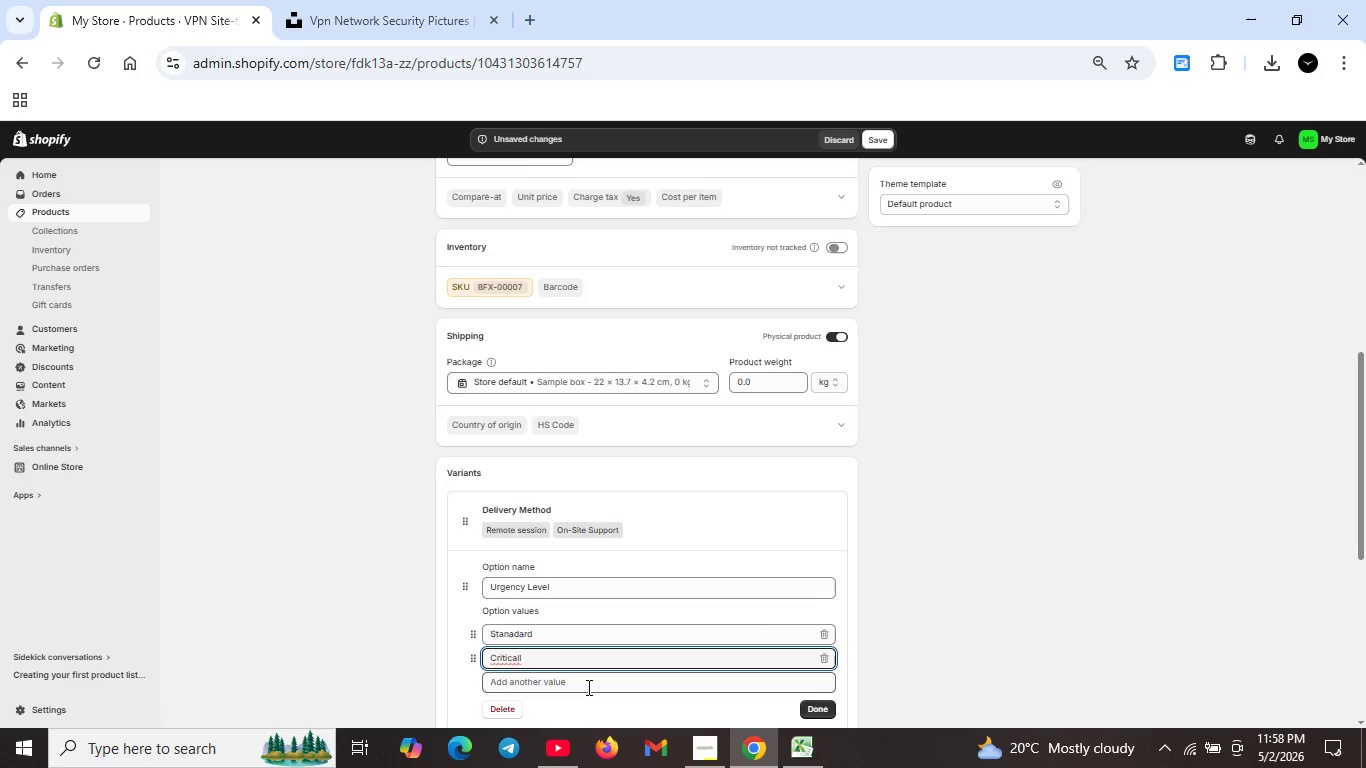 
key(Backspace)
 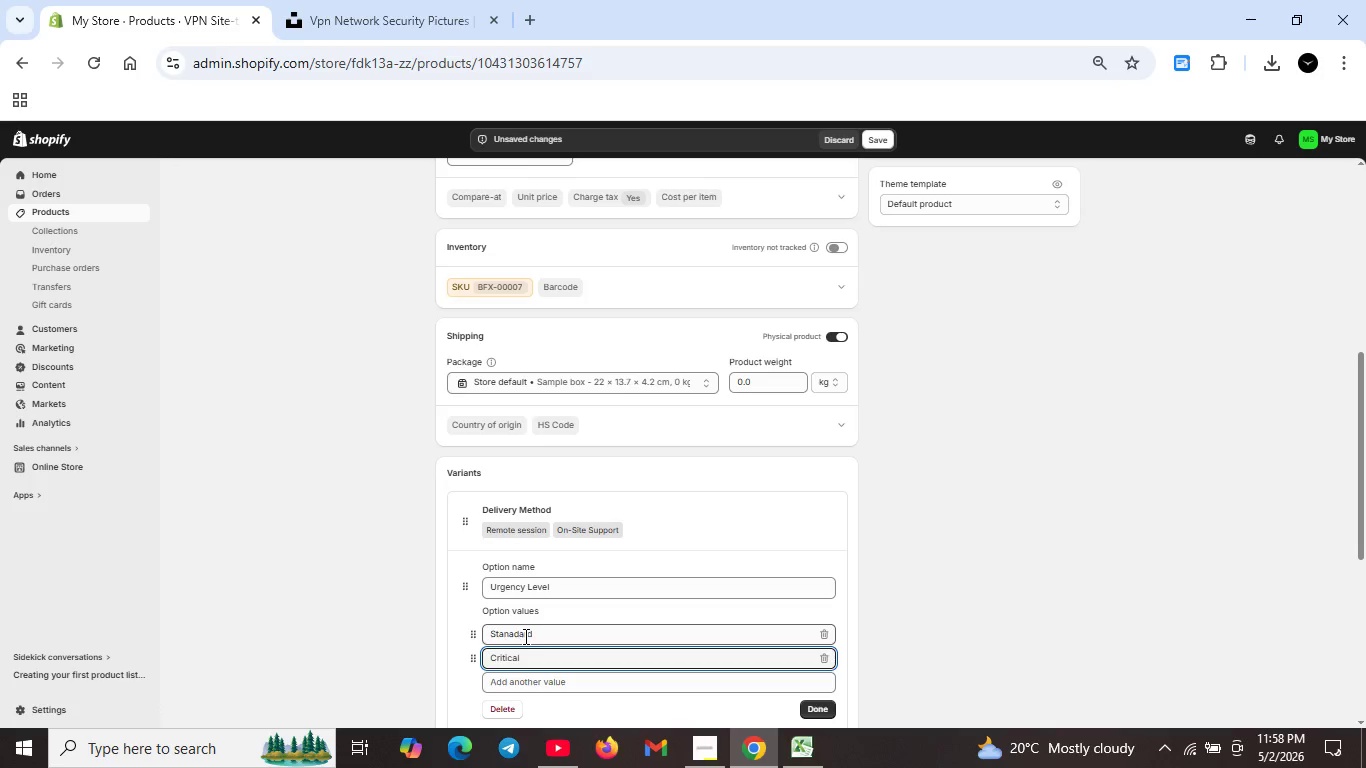 
left_click([516, 636])
 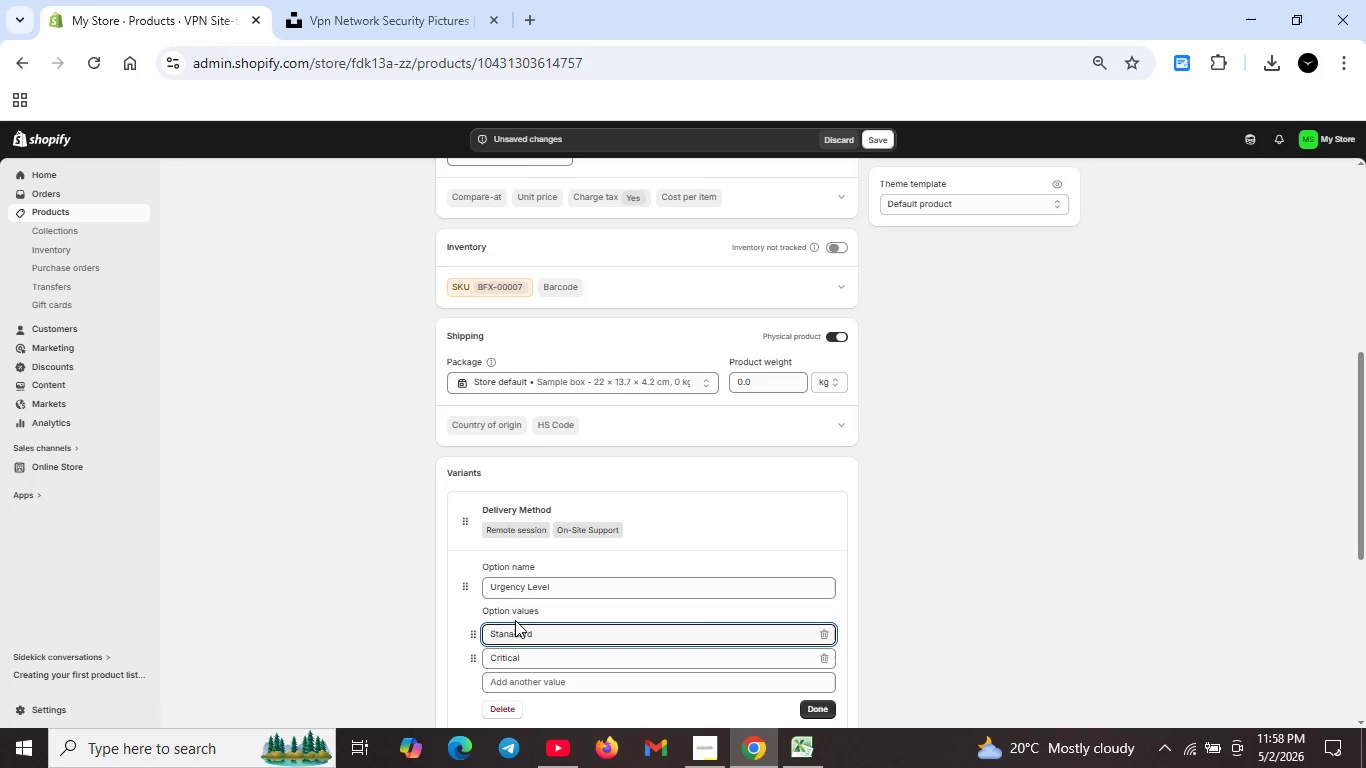 
key(Backspace)
 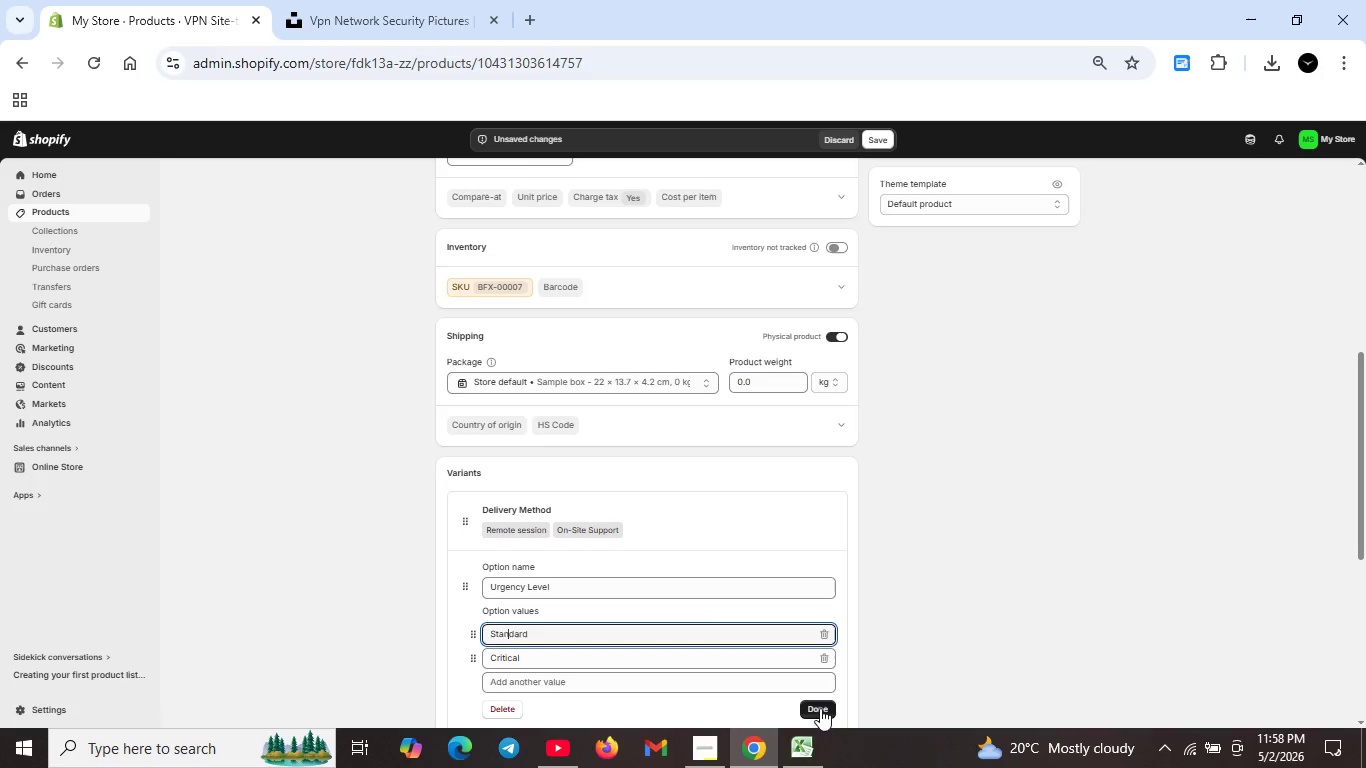 
left_click([822, 705])
 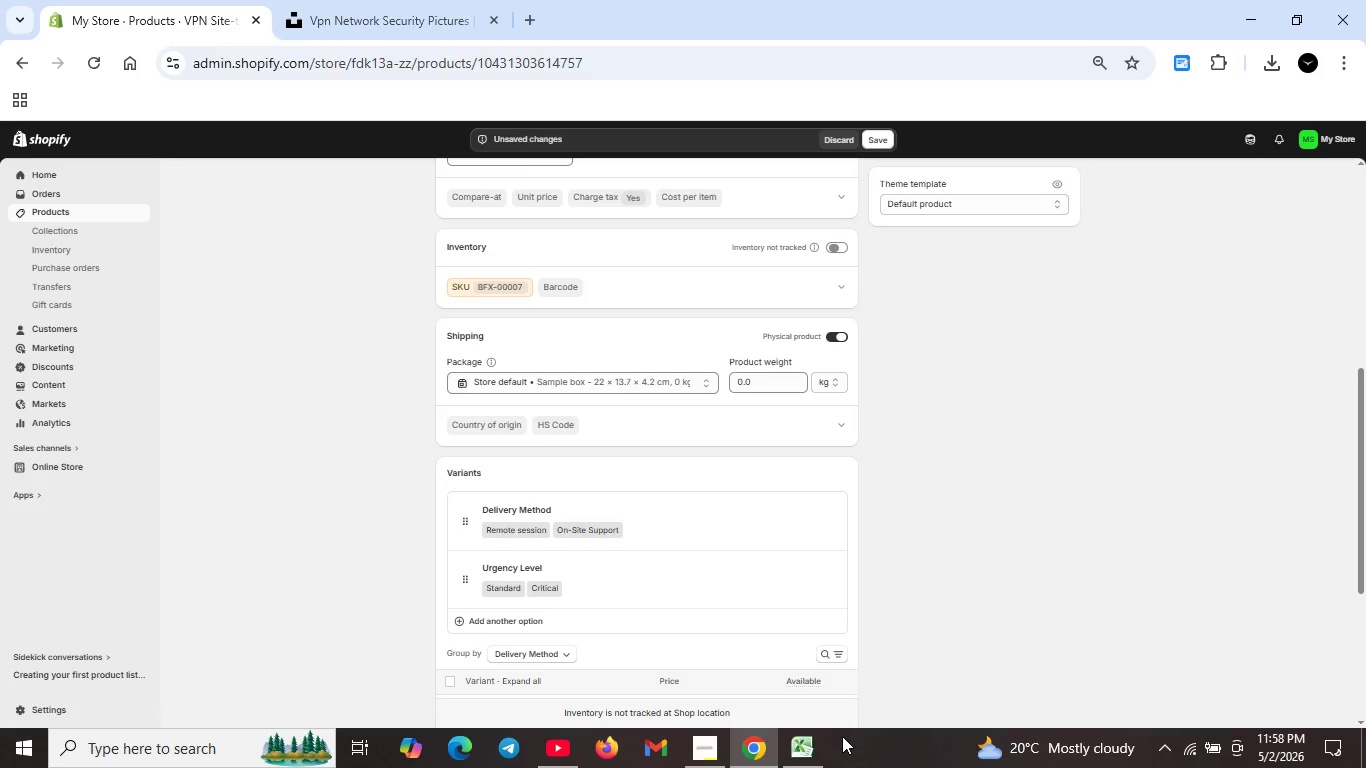 
scroll: coordinate [694, 689], scroll_direction: down, amount: 4.0
 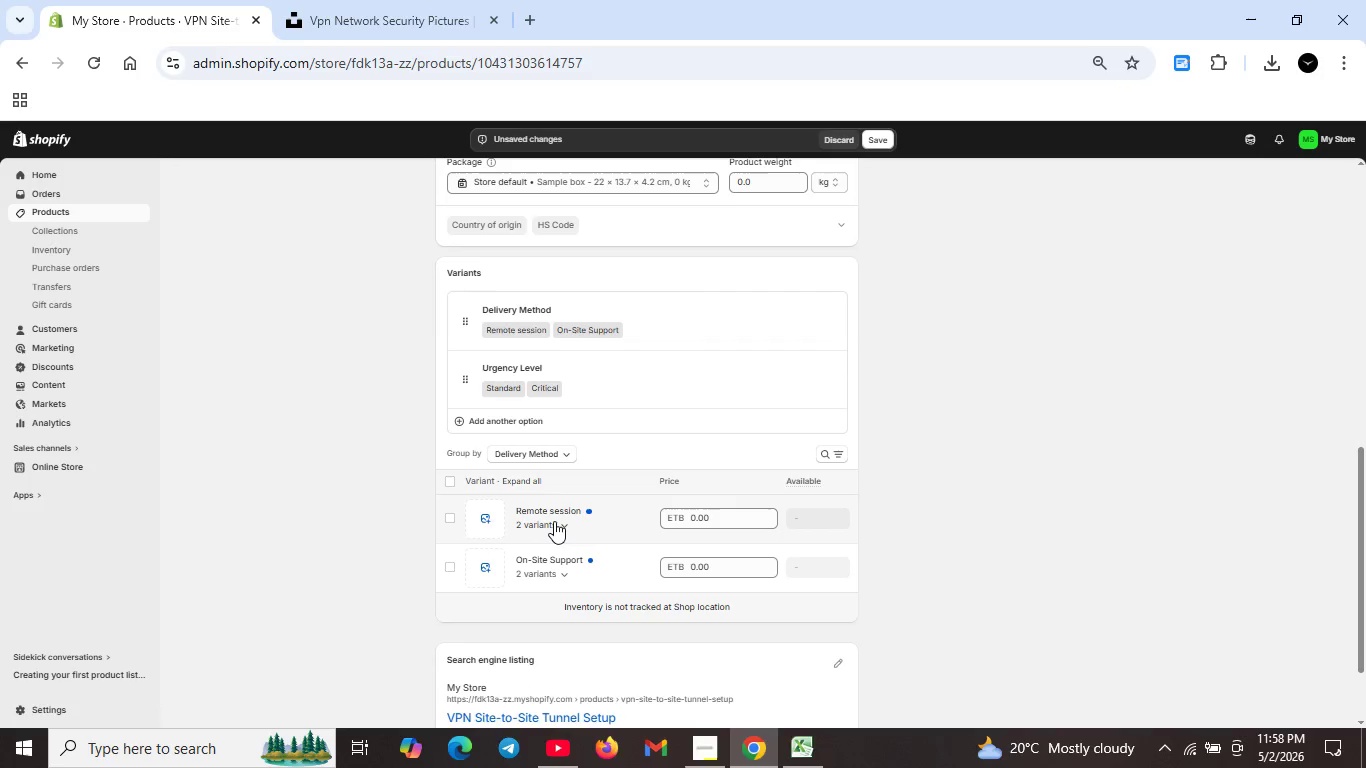 
left_click([554, 521])
 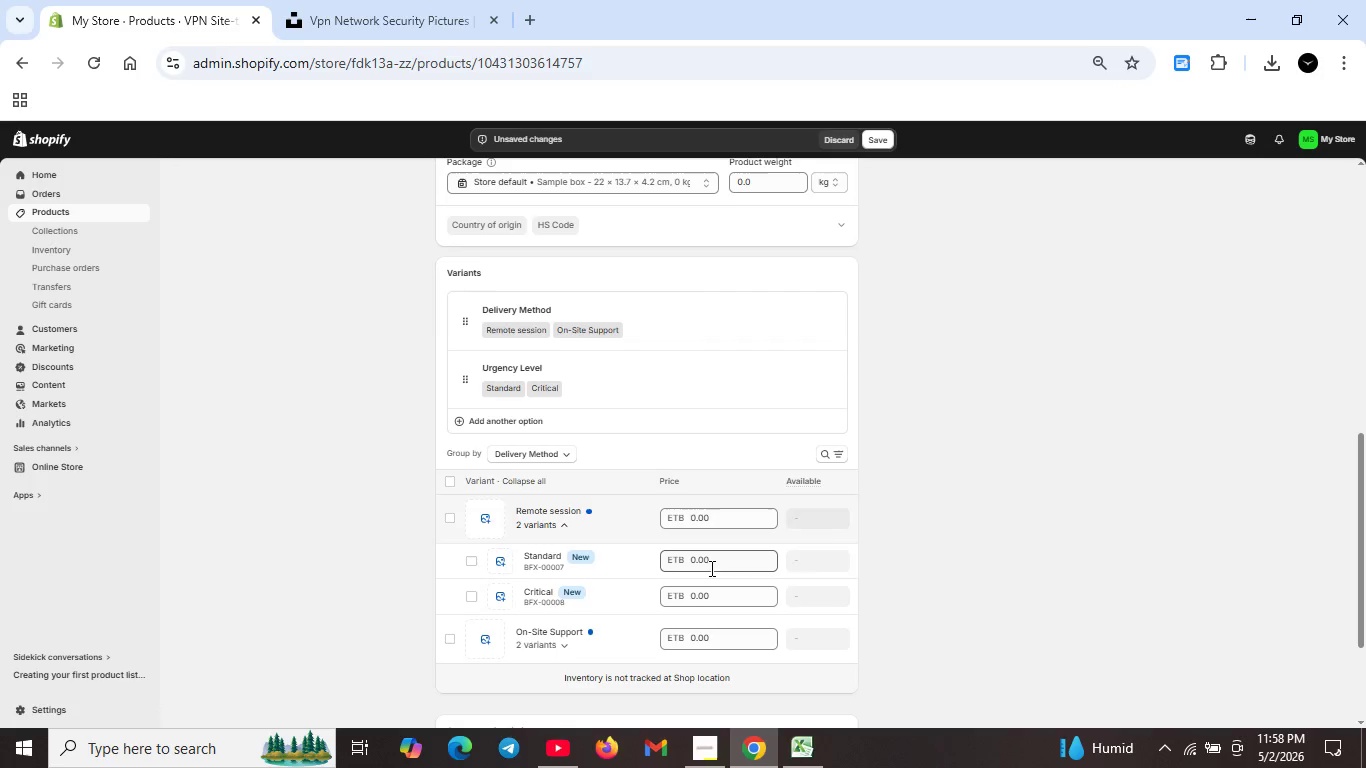 
double_click([710, 562])
 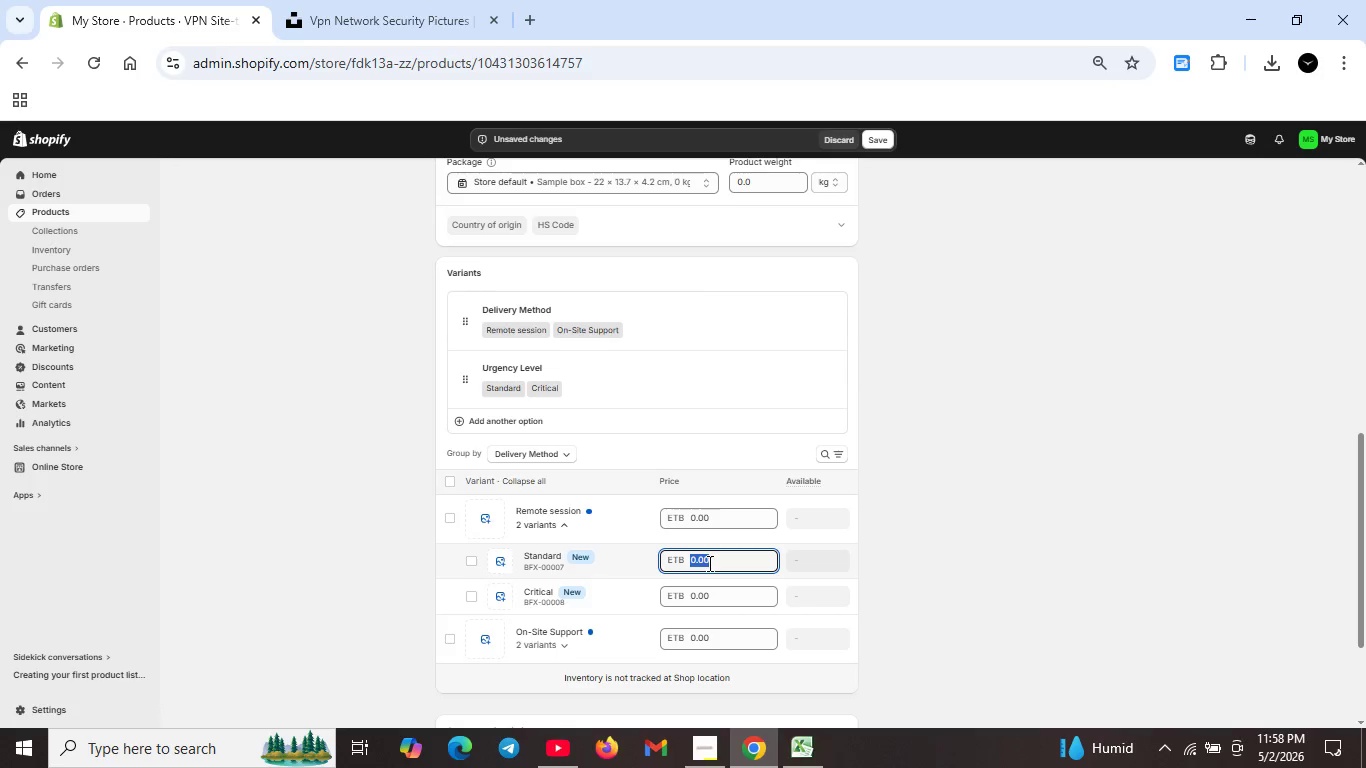 
key(Backspace)
type(450)
 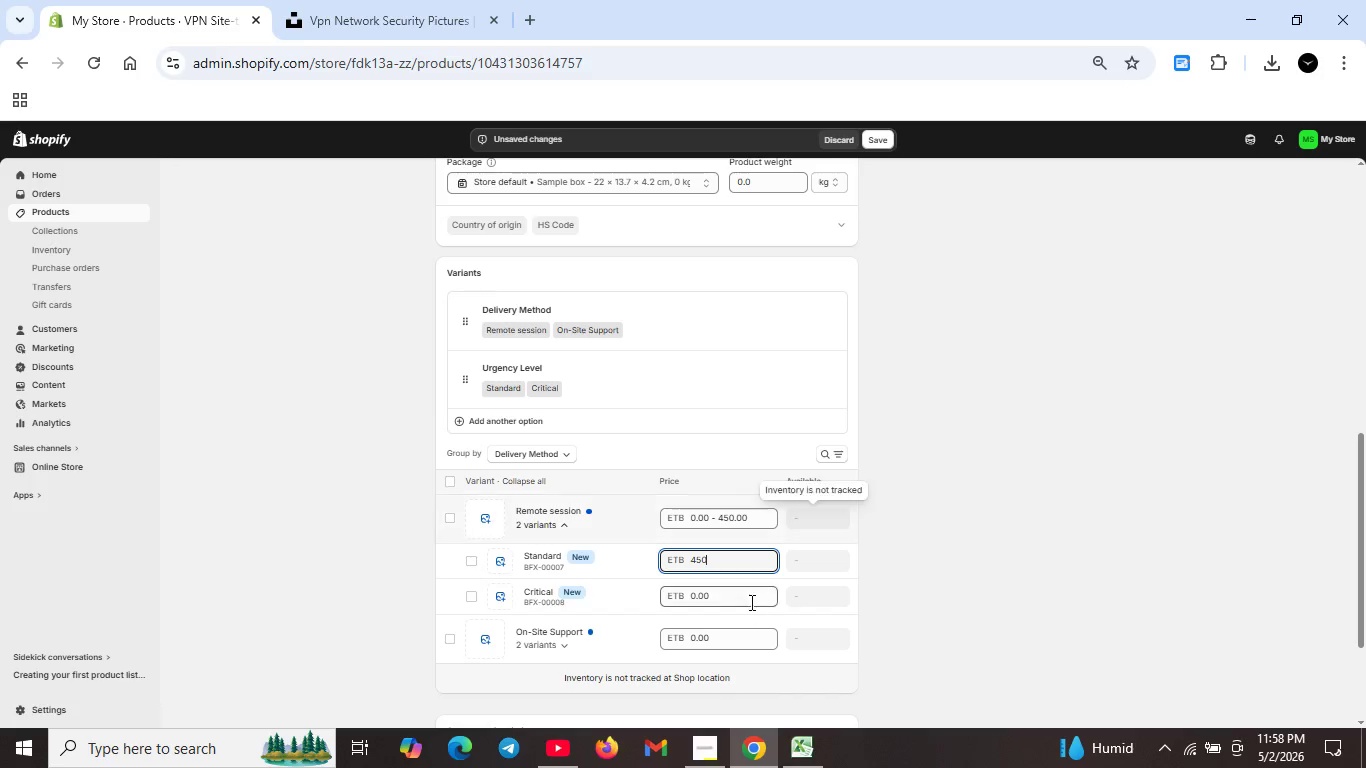 
double_click([747, 597])
 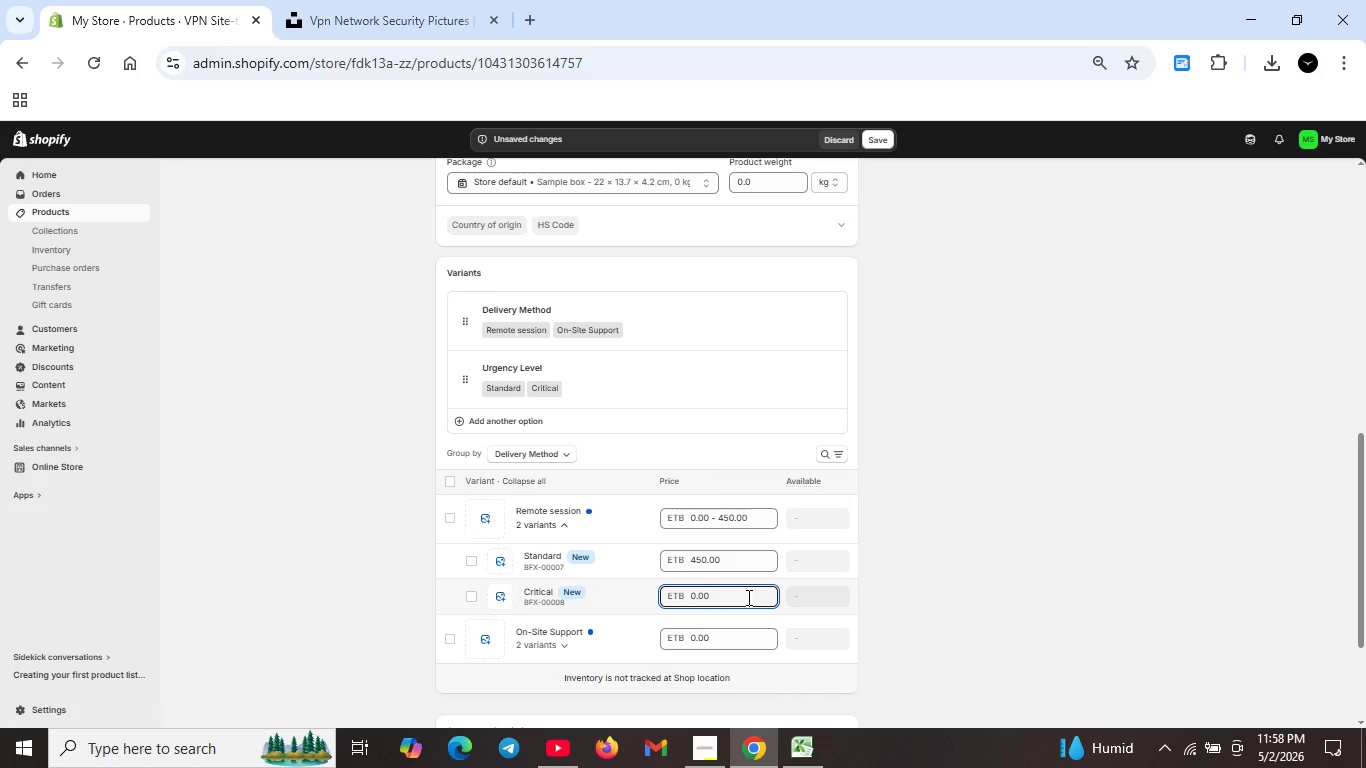 
key(Backspace)
 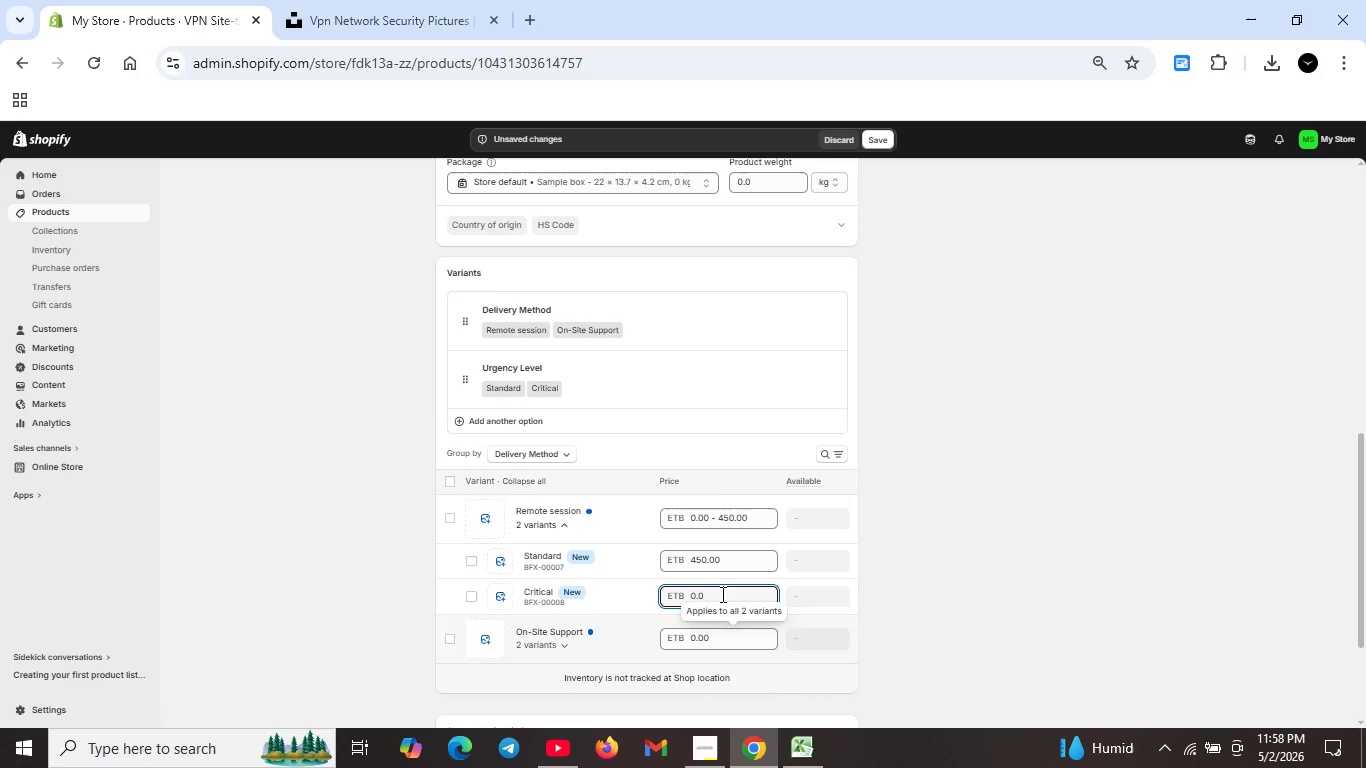 
hold_key(key=ShiftLeft, duration=0.67)
 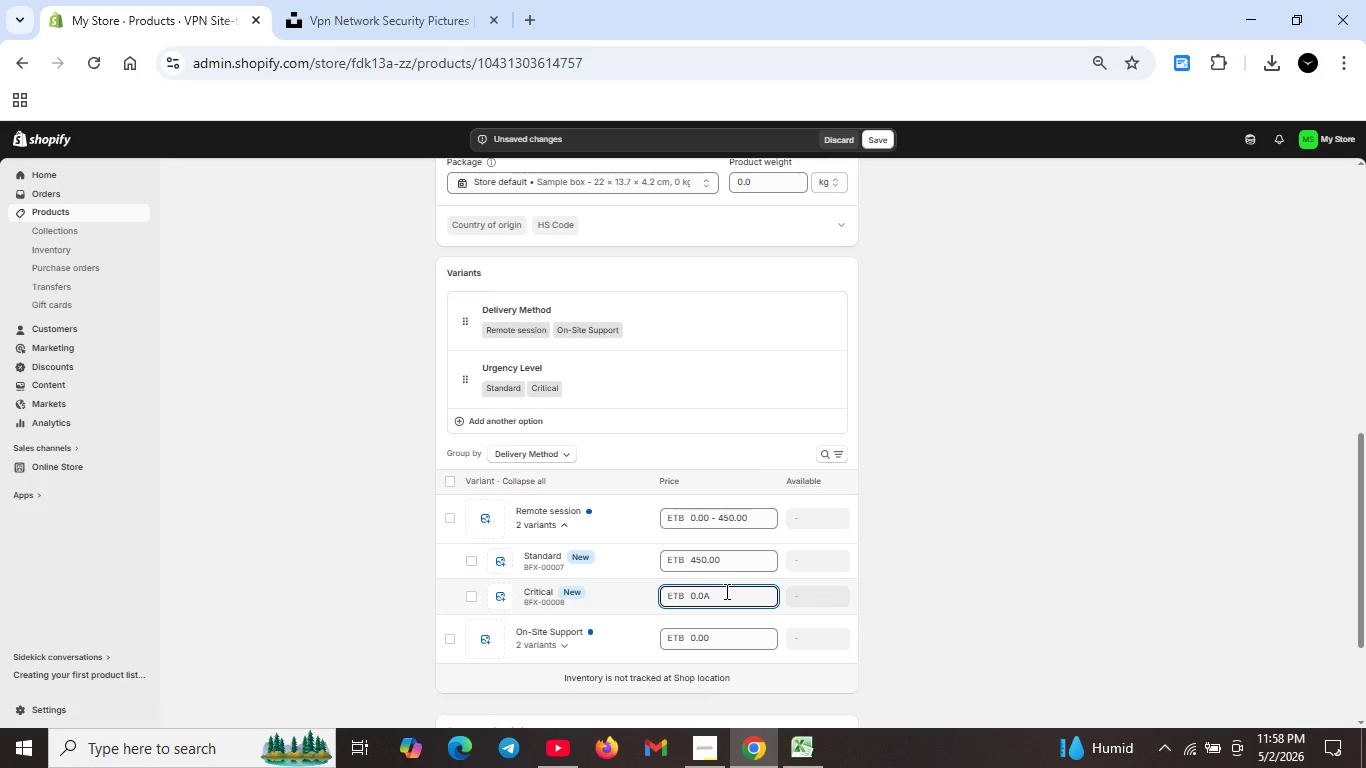 
hold_key(key=A, duration=0.34)
 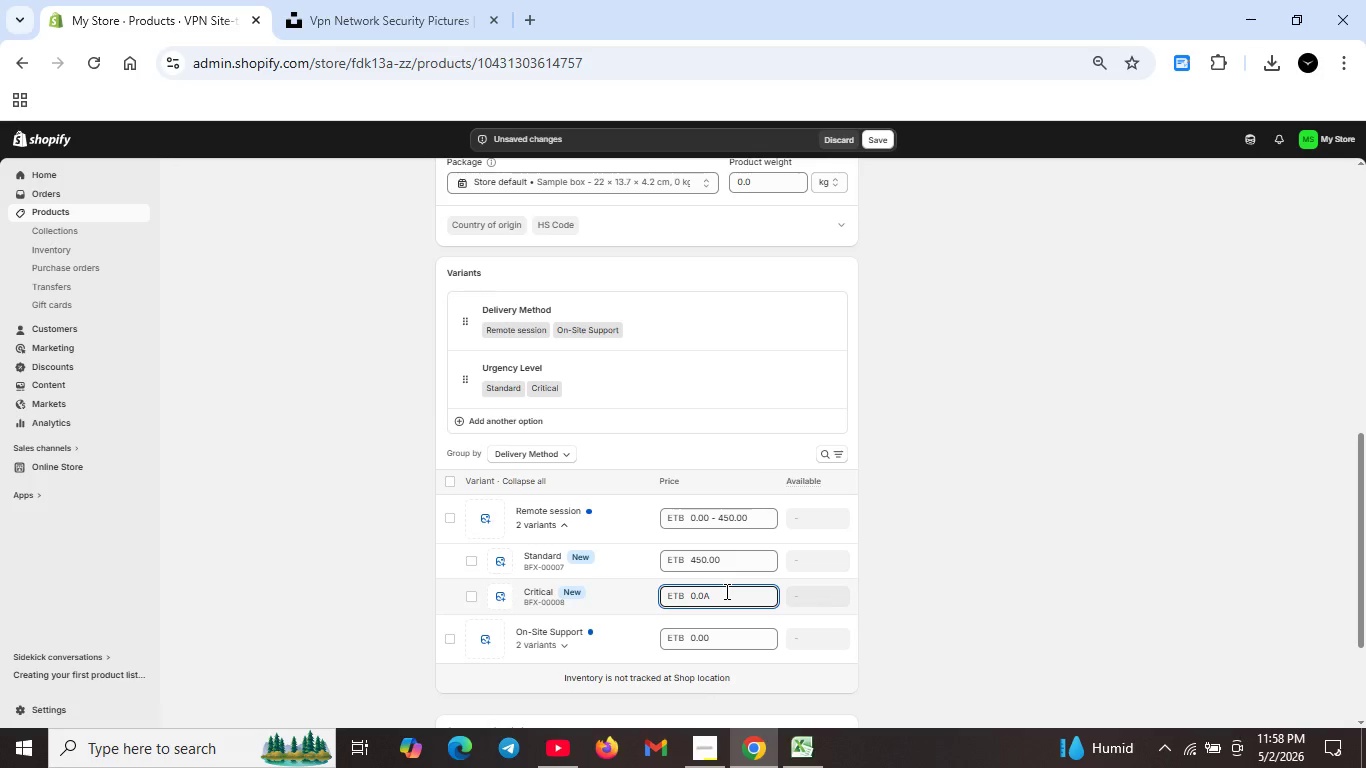 
hold_key(key=ControlLeft, duration=0.48)
 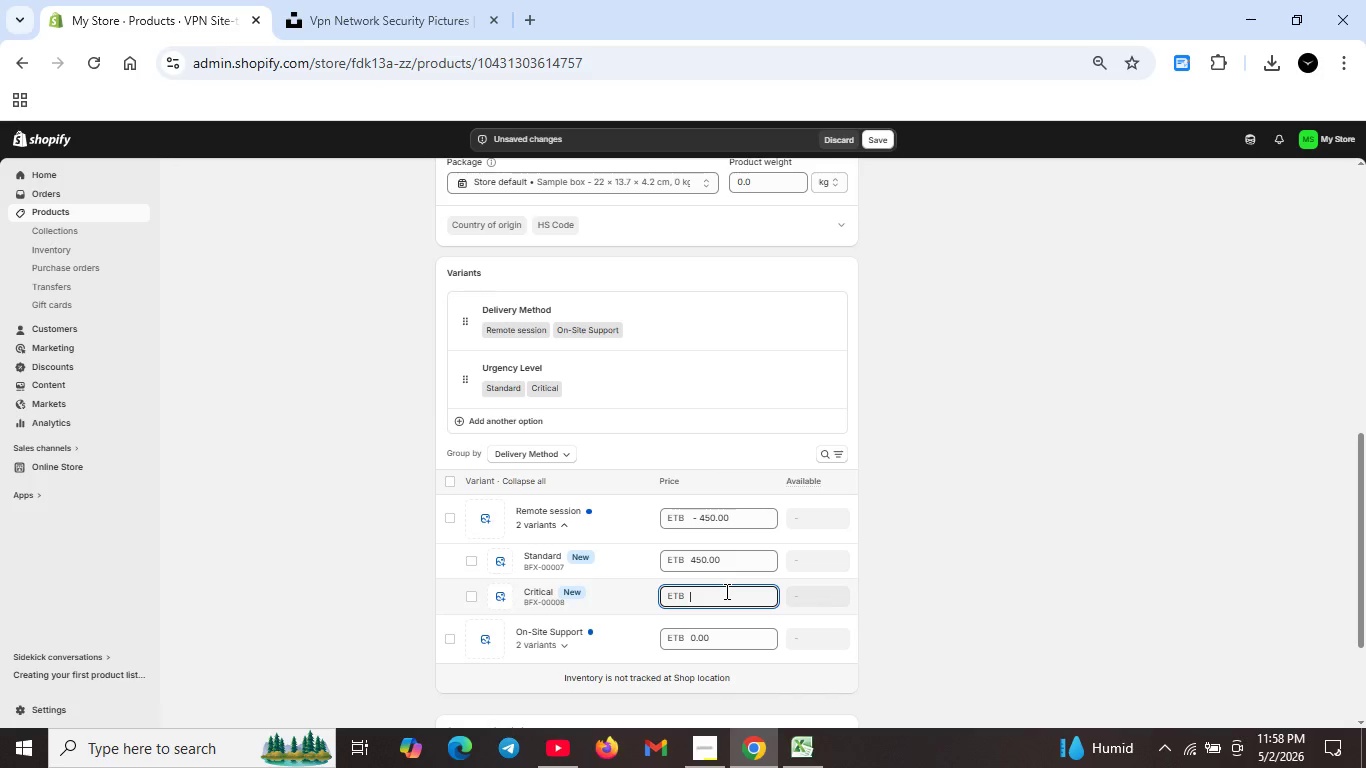 
hold_key(key=A, duration=0.33)
 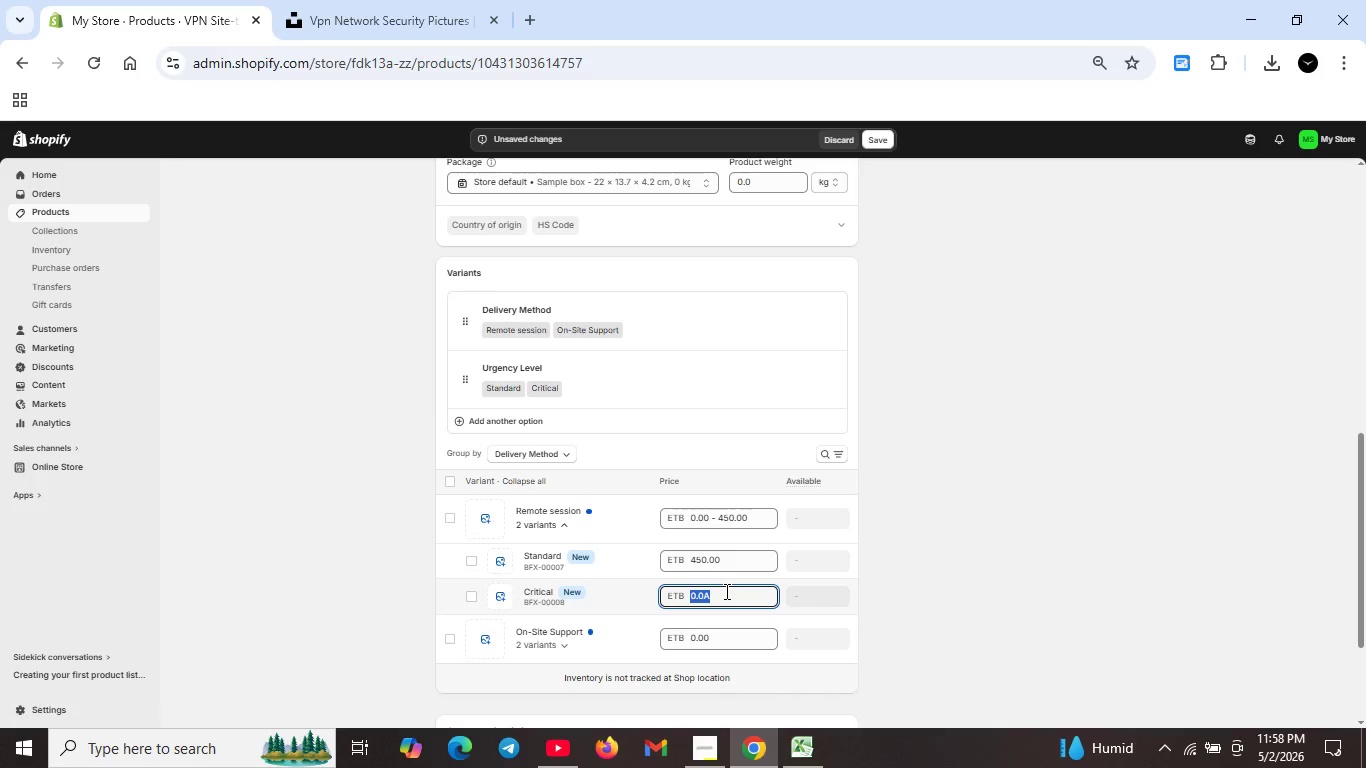 
key(Backspace)
type(500)
 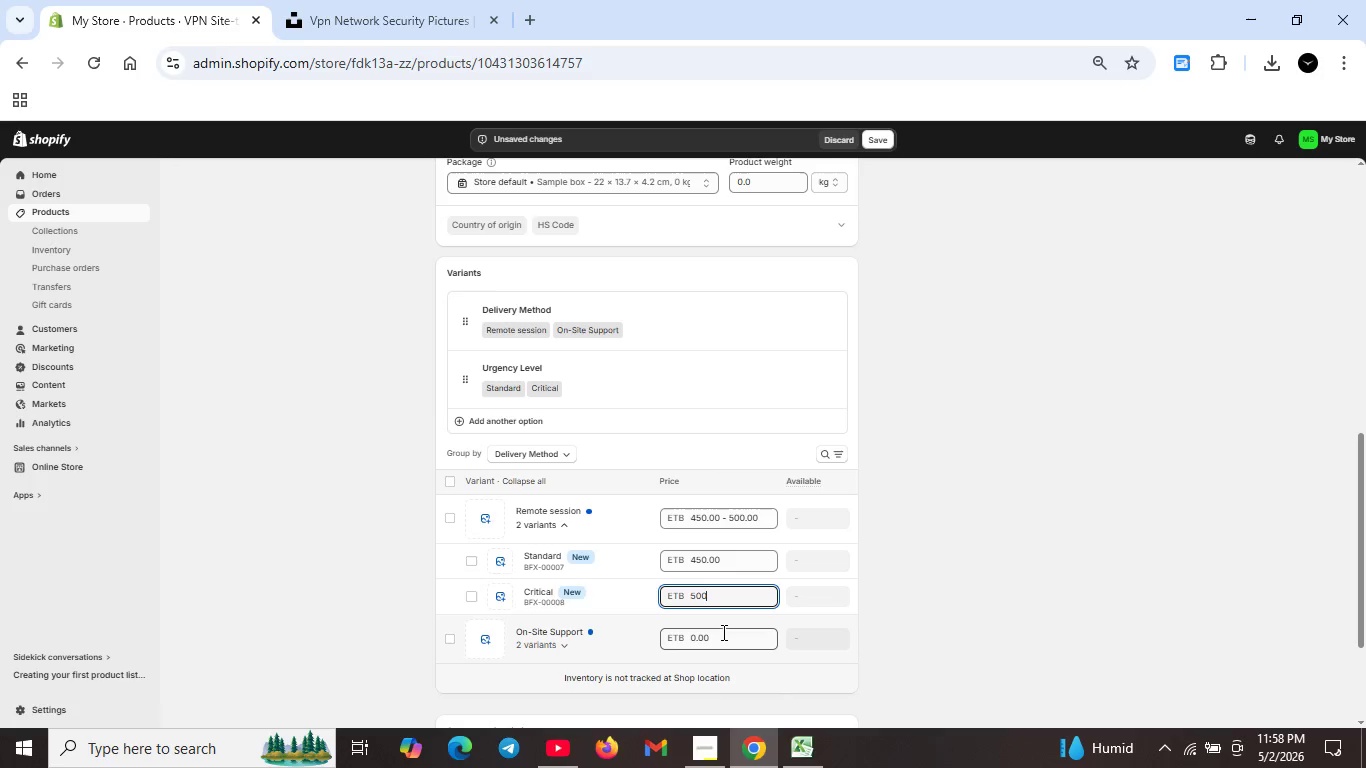 
left_click([722, 632])
 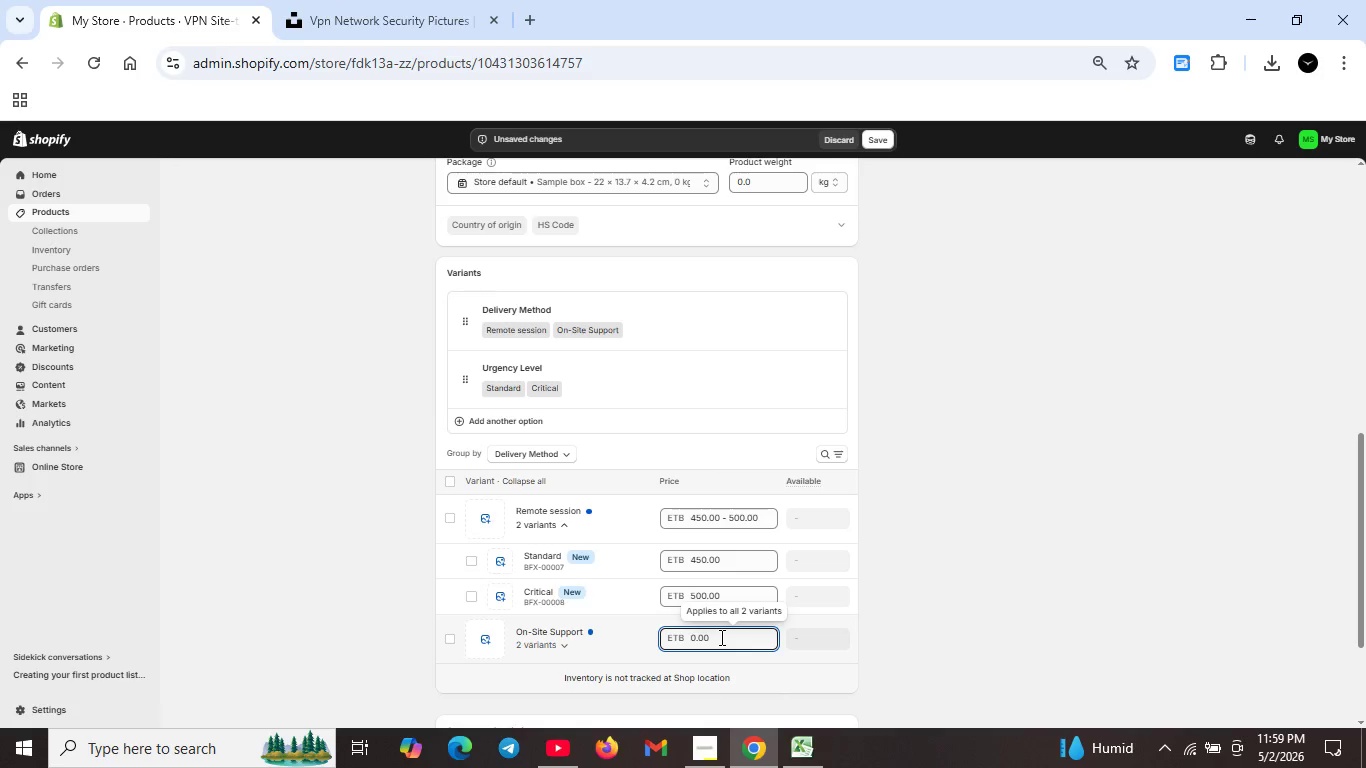 
key(Backspace)
key(Backspace)
key(Backspace)
key(Backspace)
key(Backspace)
type(320)
 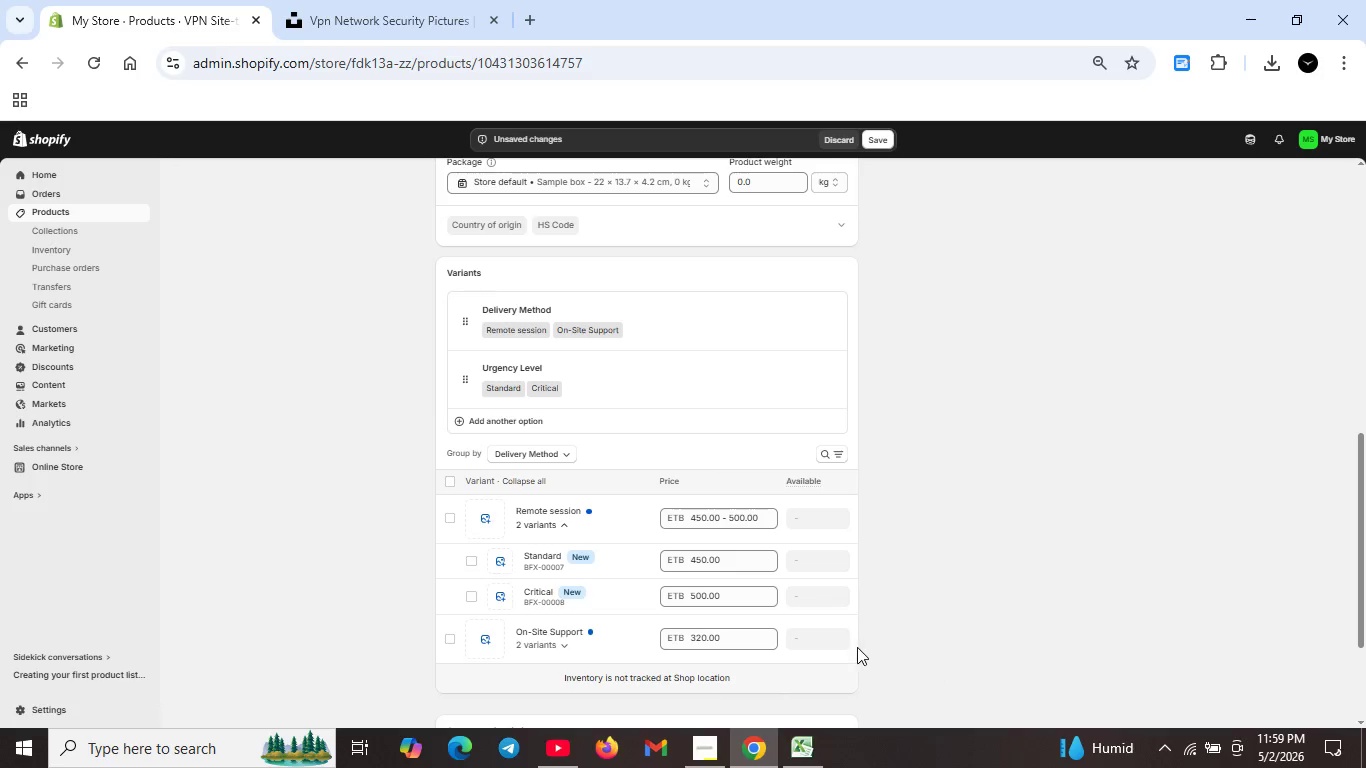 
wait(6.14)
 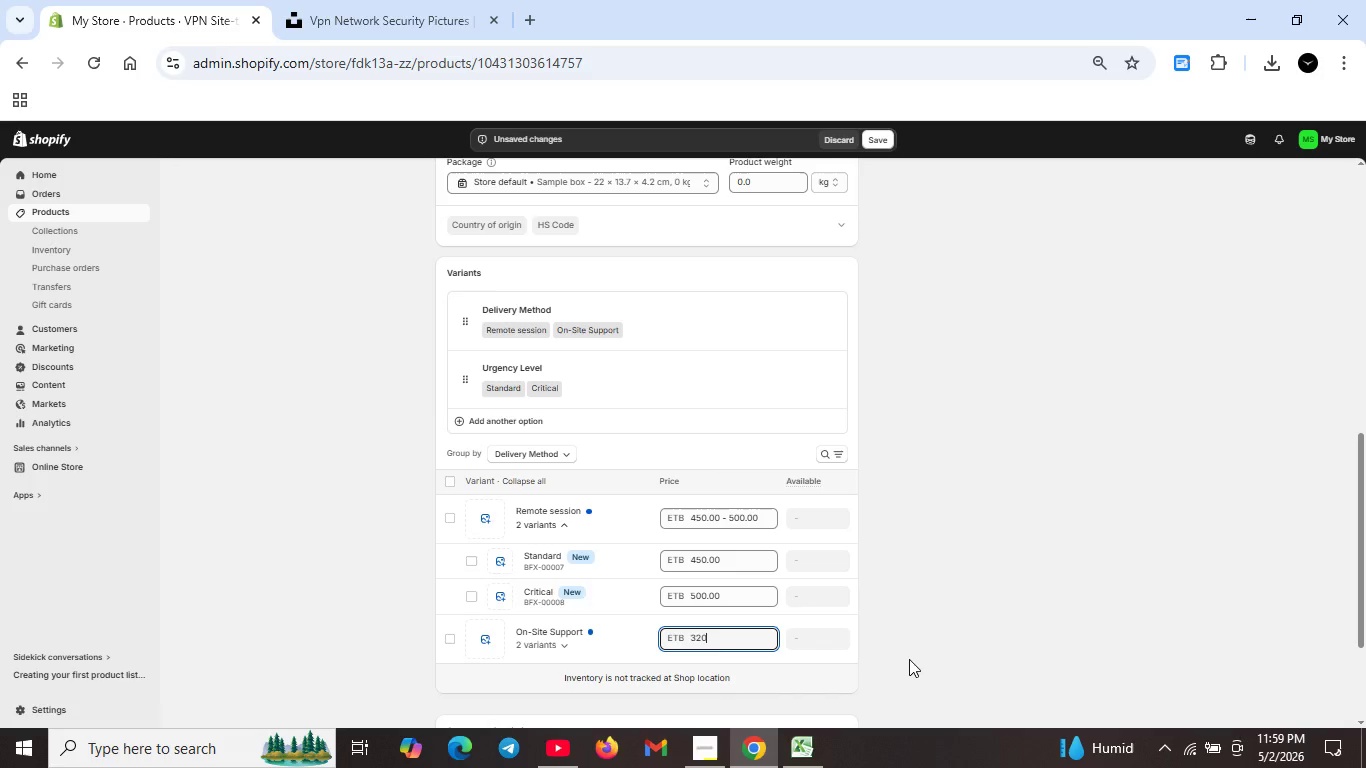 
left_click([541, 638])
 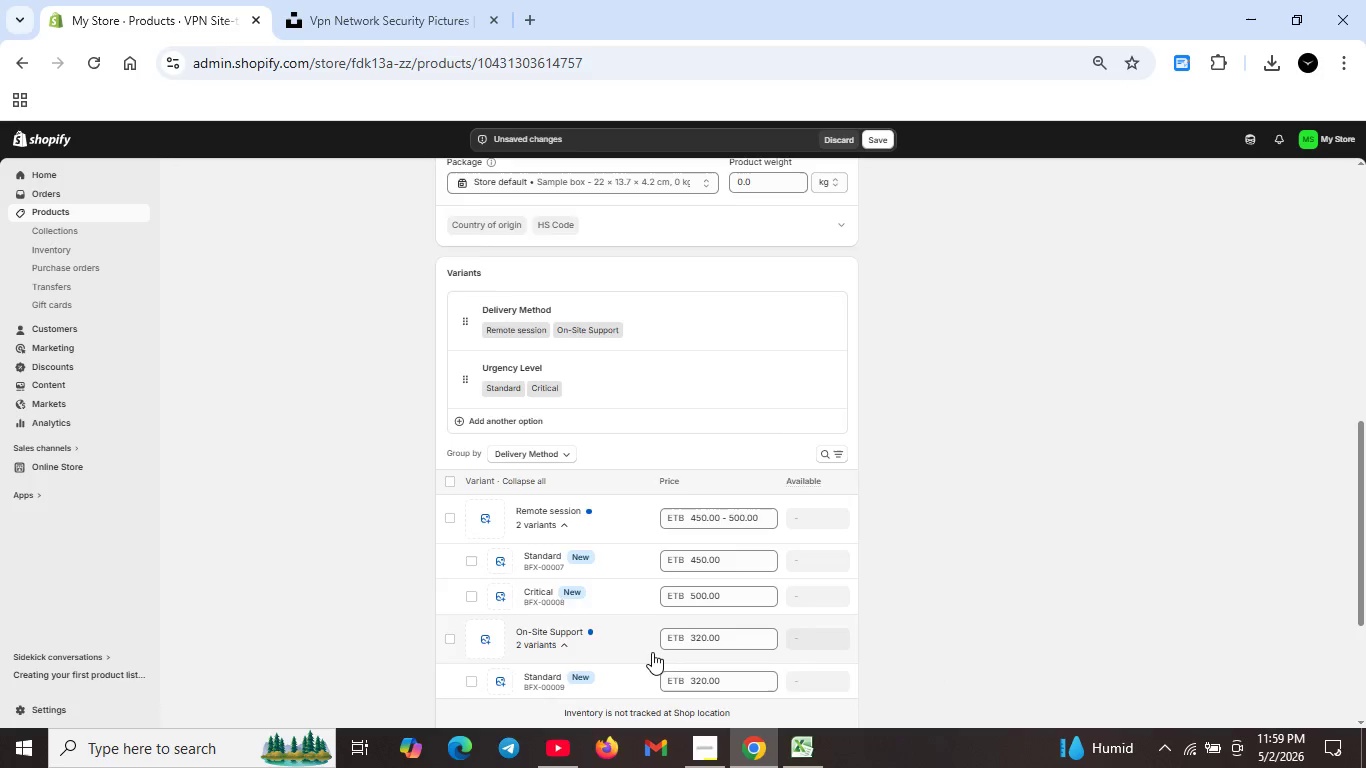 
scroll: coordinate [652, 652], scroll_direction: down, amount: 2.0
 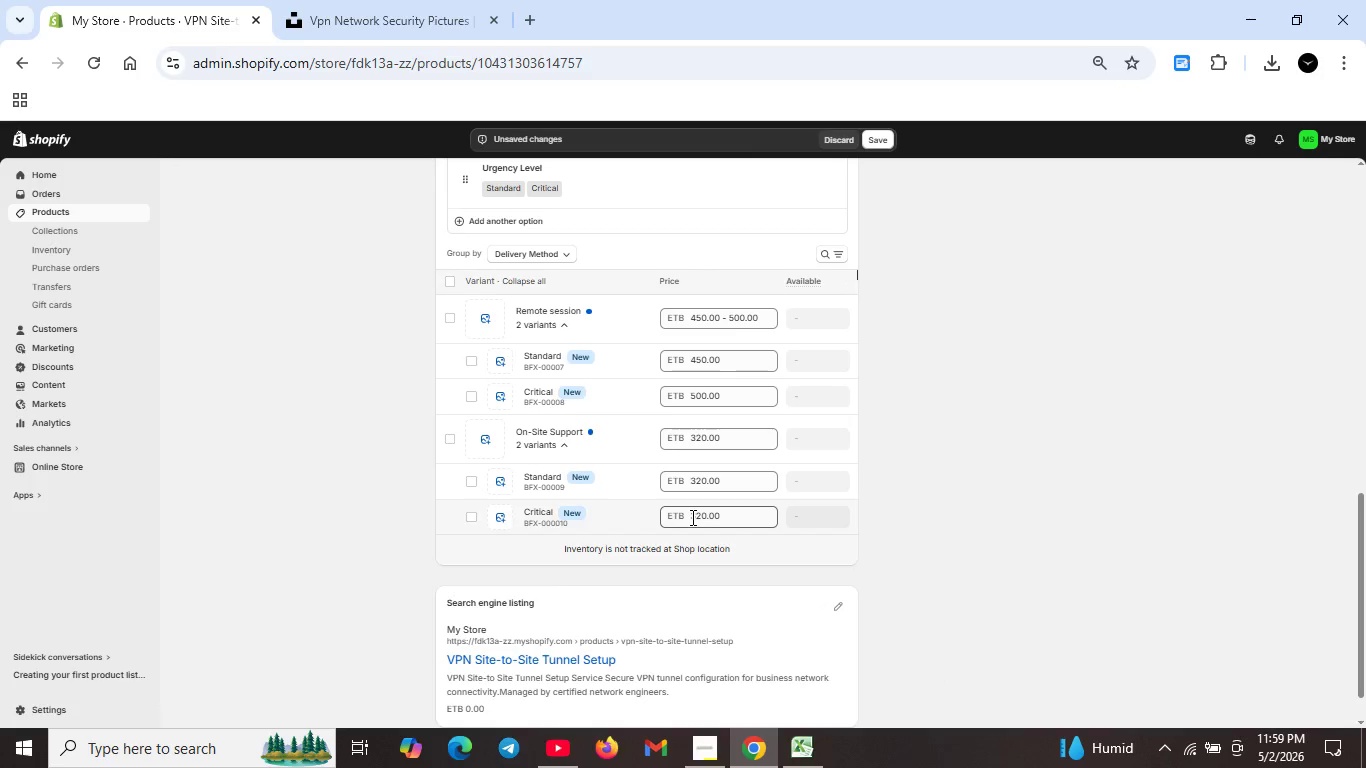 
left_click([696, 517])
 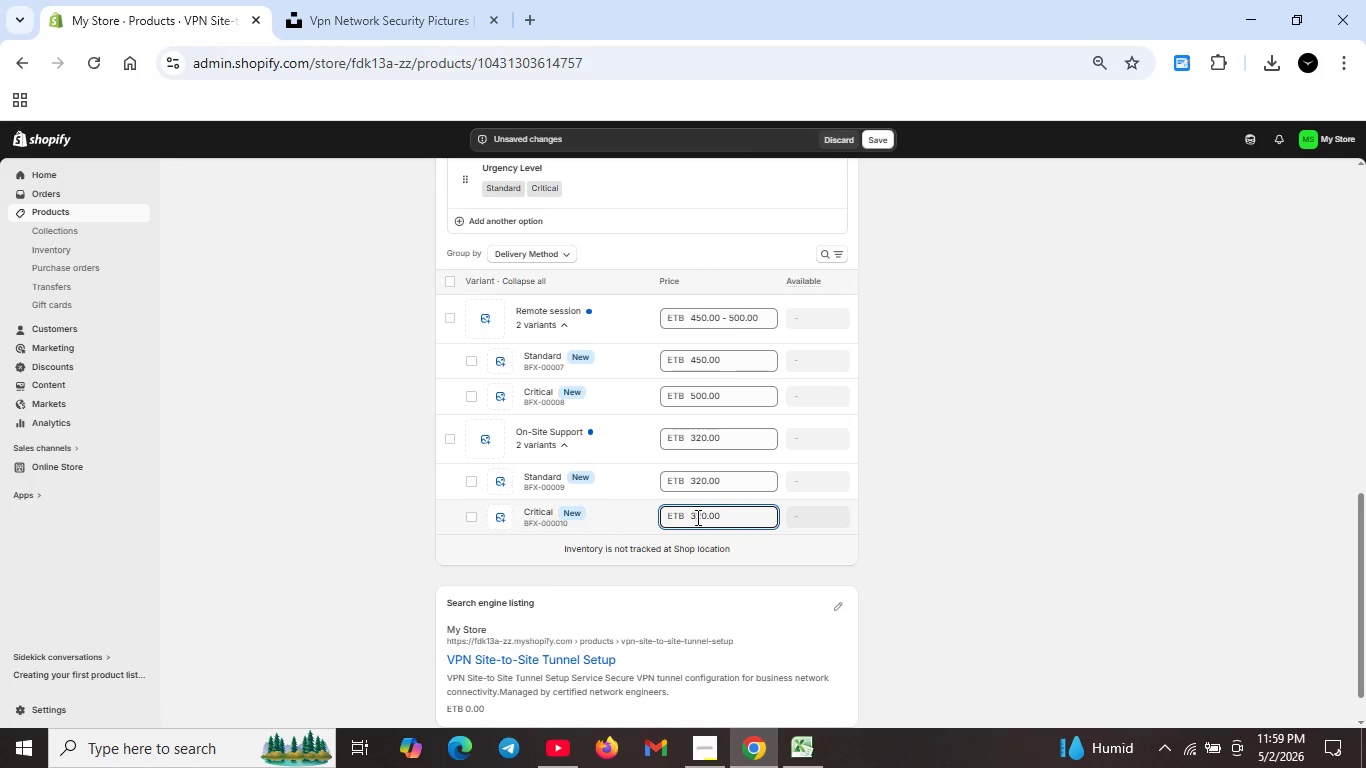 
key(Backspace)
 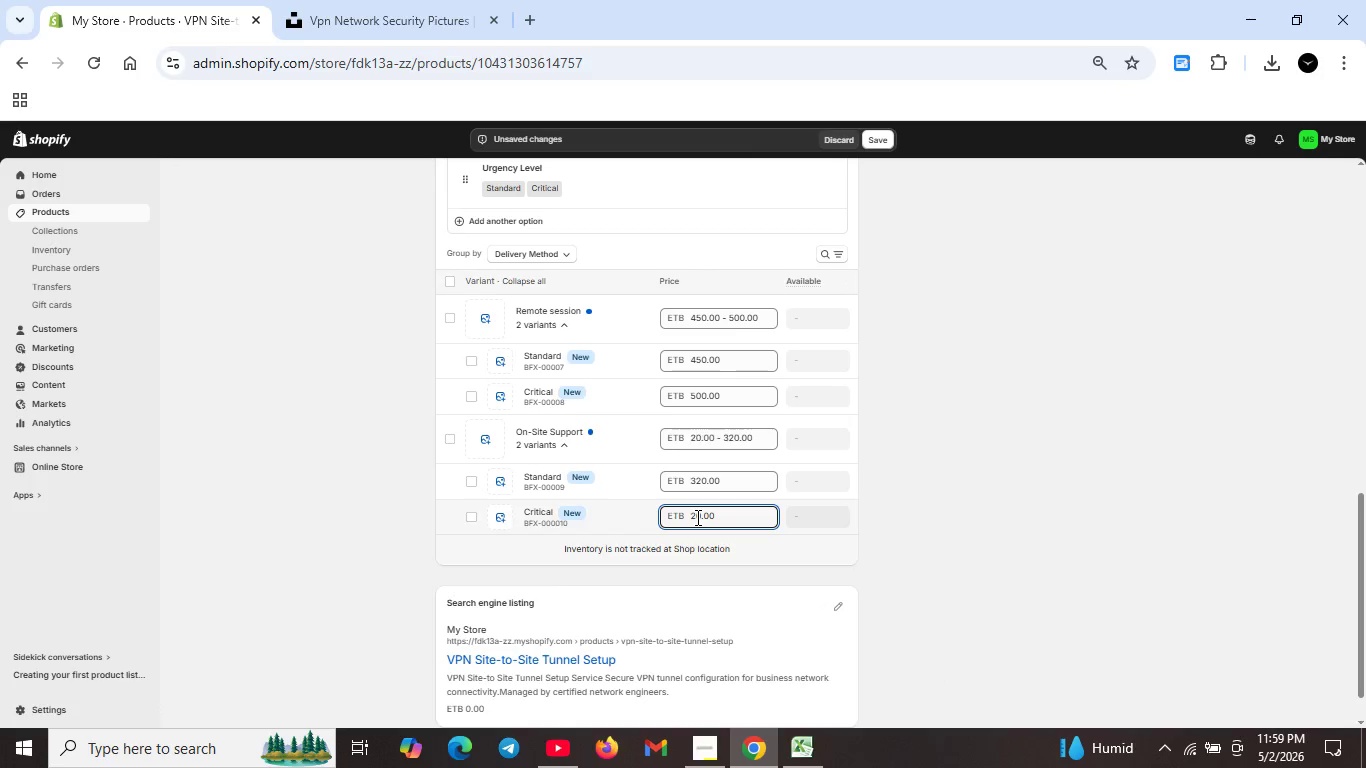 
key(4)
 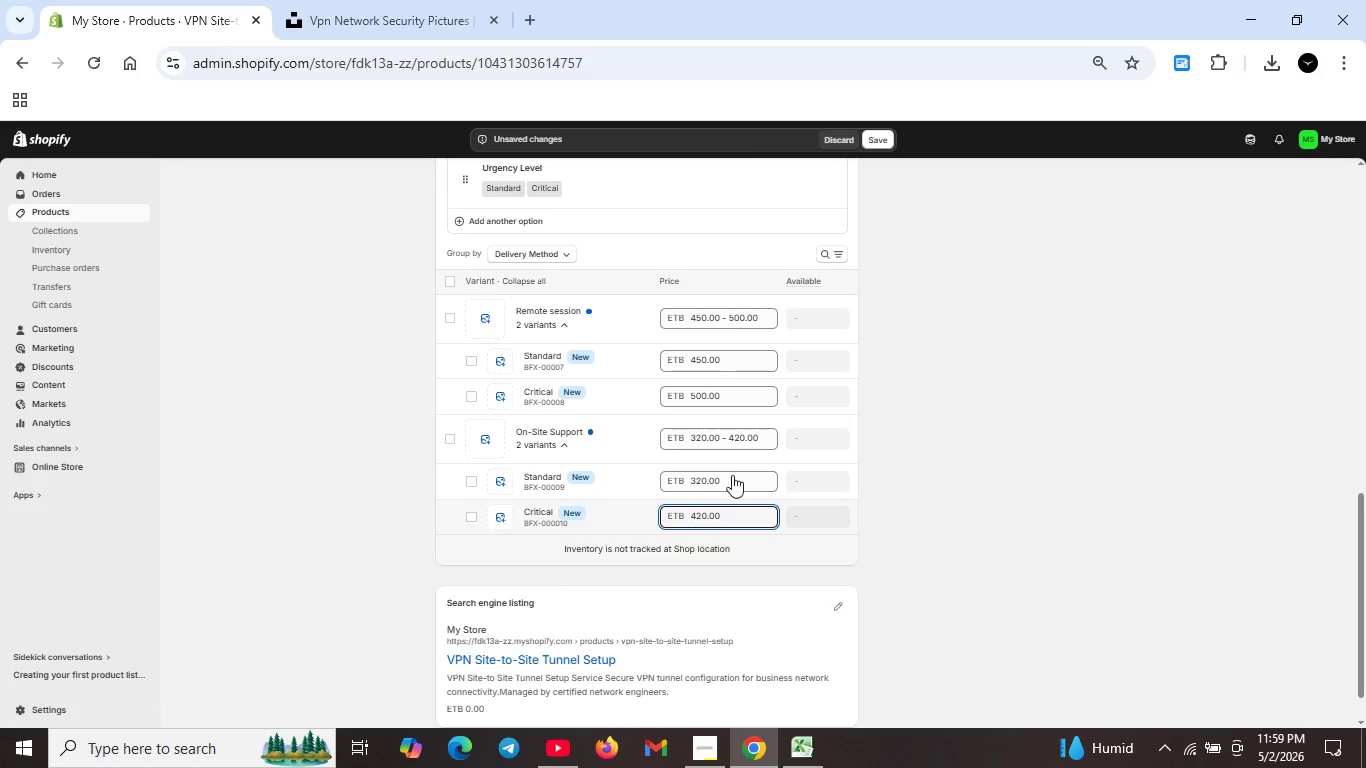 
mouse_move([772, 442])
 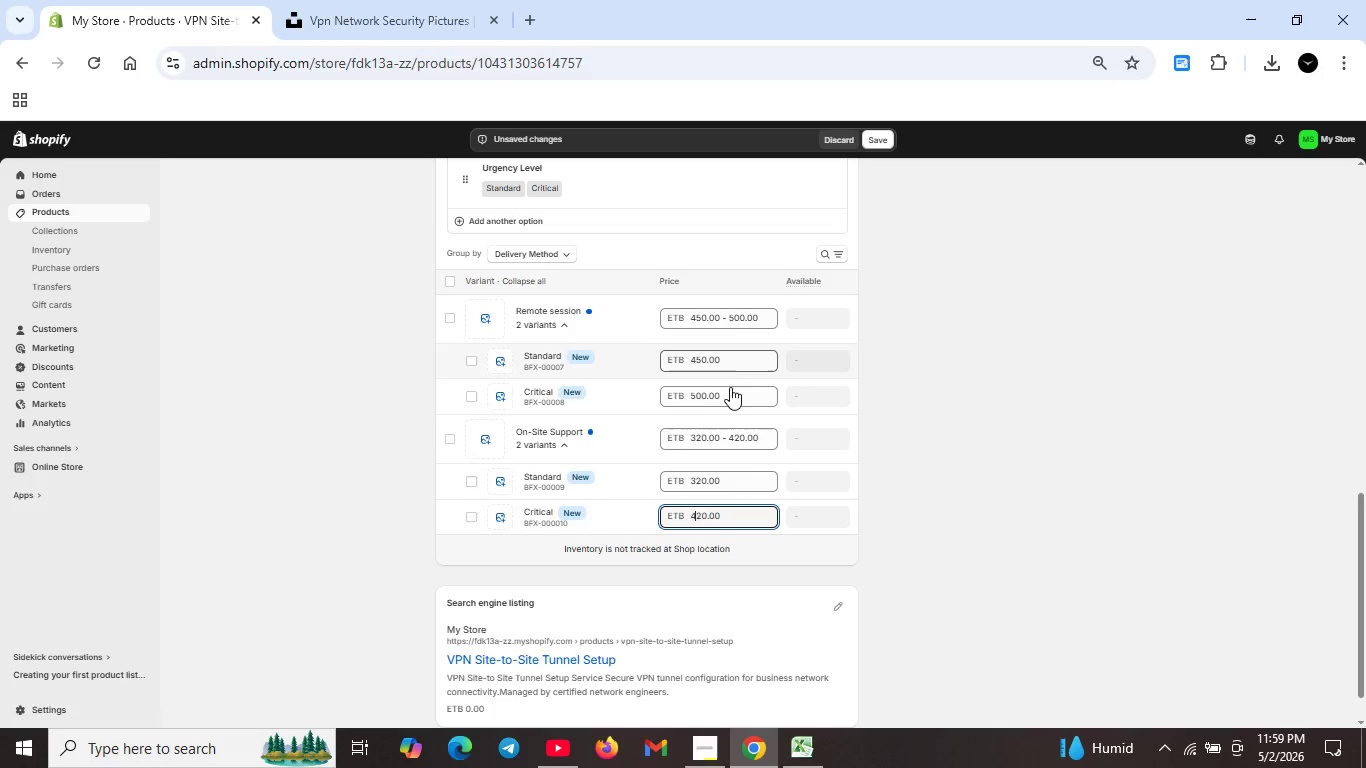 
wait(5.47)
 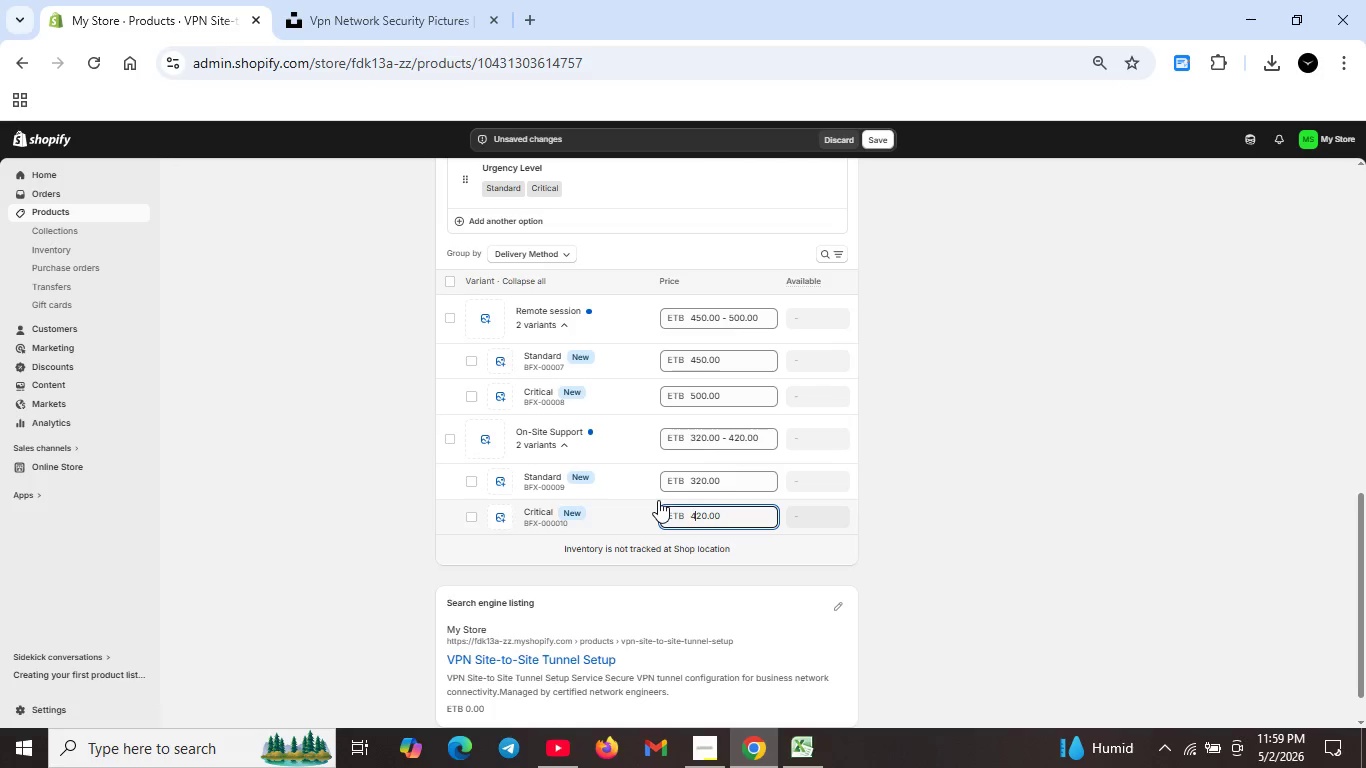 
scroll: coordinate [764, 566], scroll_direction: down, amount: 2.0
 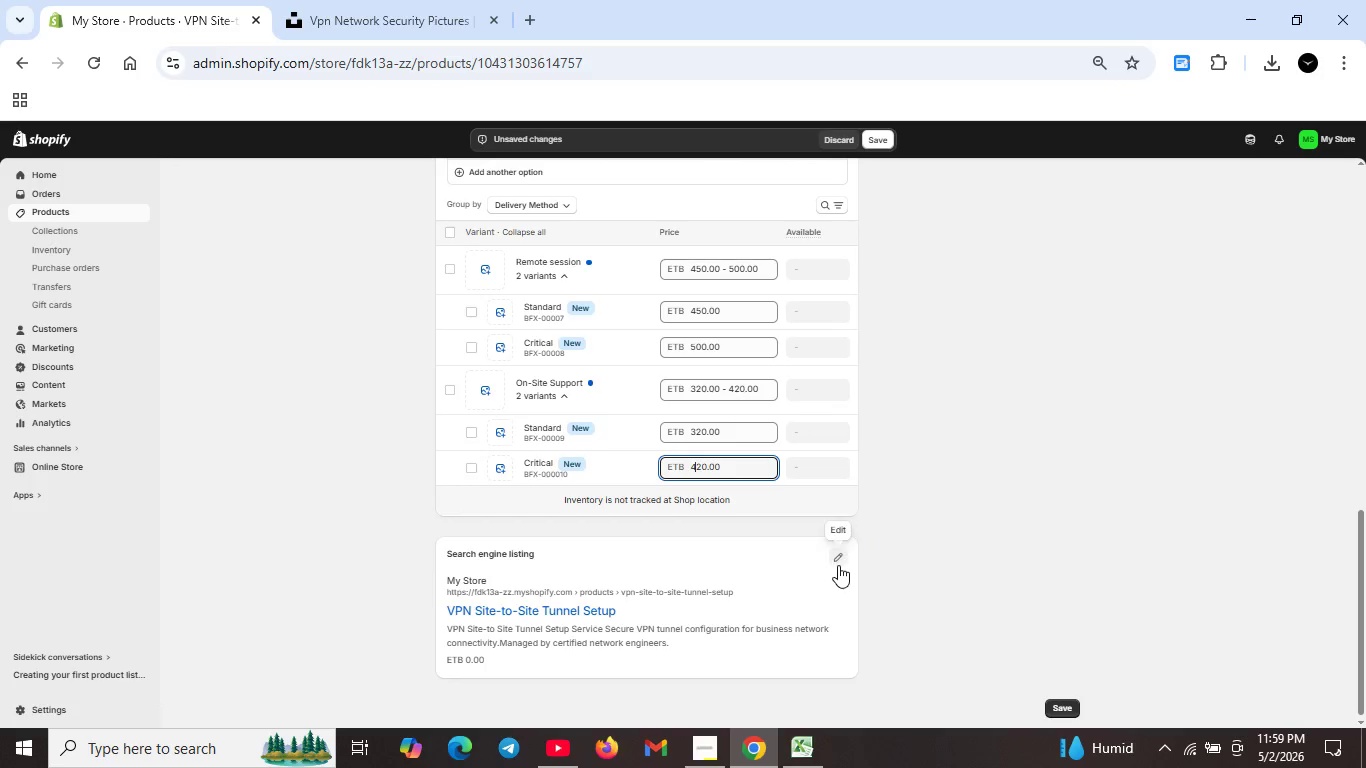 
left_click([837, 558])
 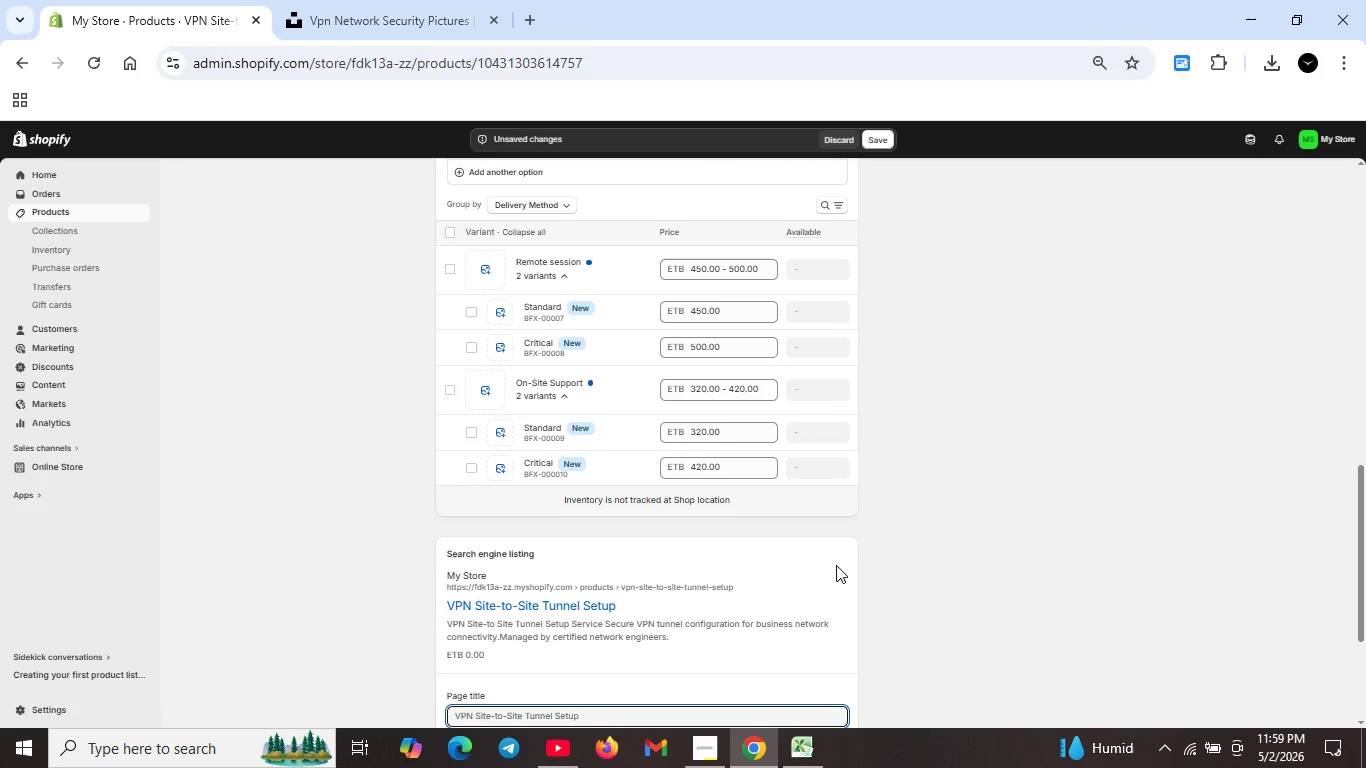 
scroll: coordinate [836, 565], scroll_direction: up, amount: 5.0
 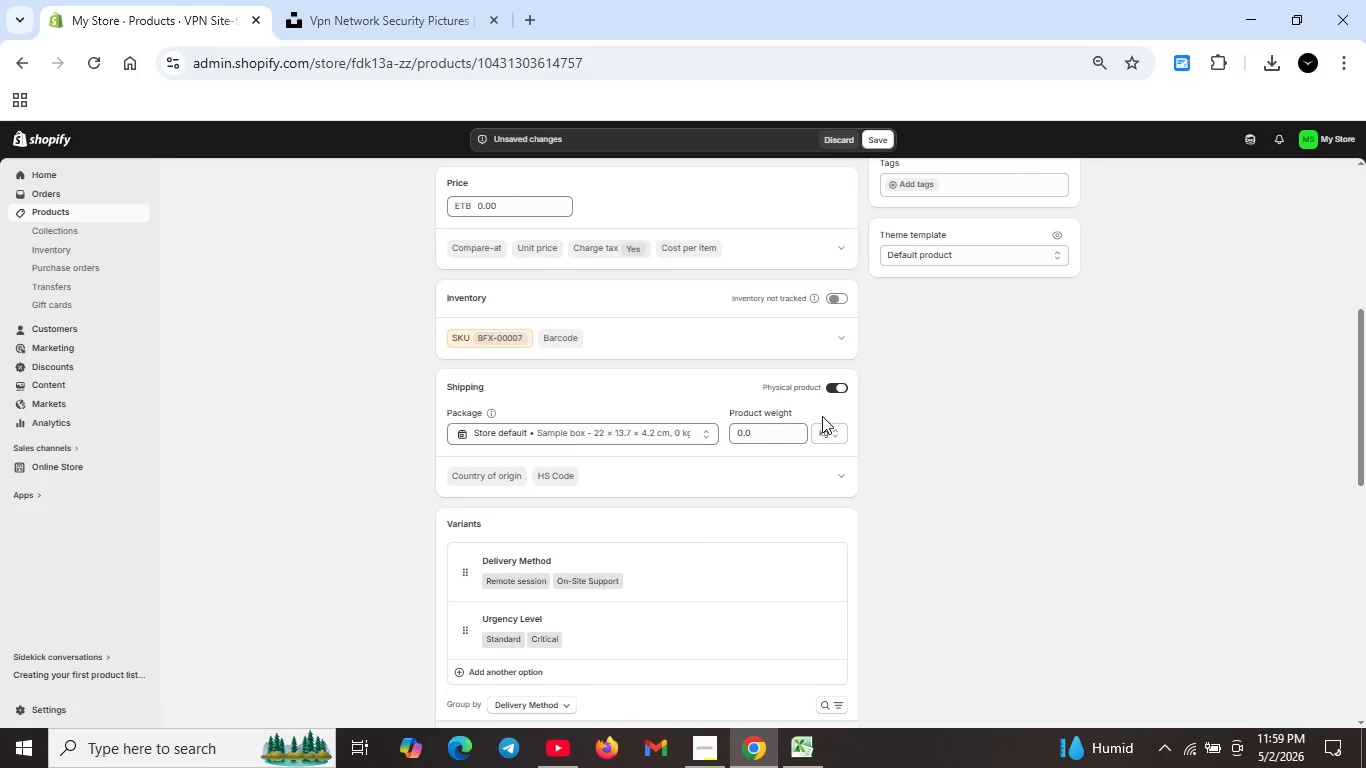 
left_click([833, 389])
 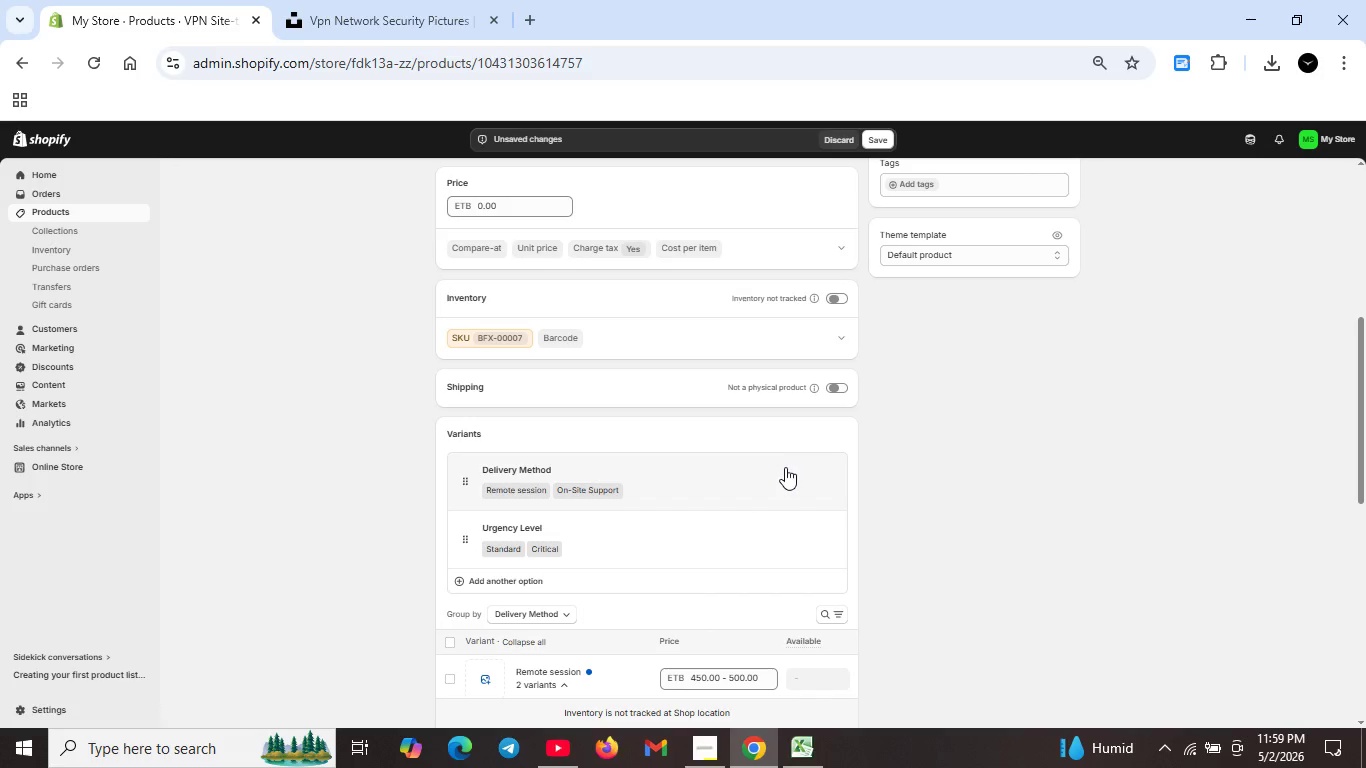 
scroll: coordinate [654, 543], scroll_direction: down, amount: 2.0
 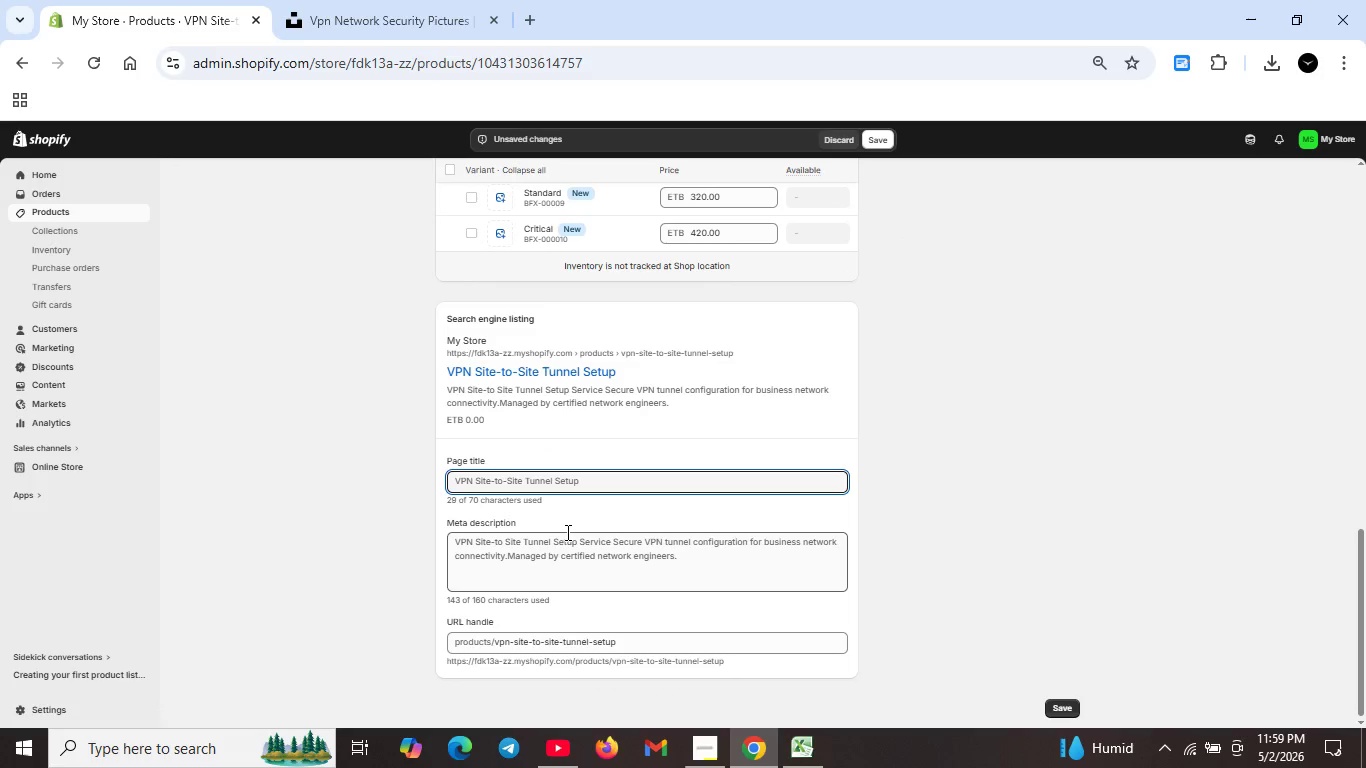 
scroll: coordinate [529, 453], scroll_direction: up, amount: 9.0
 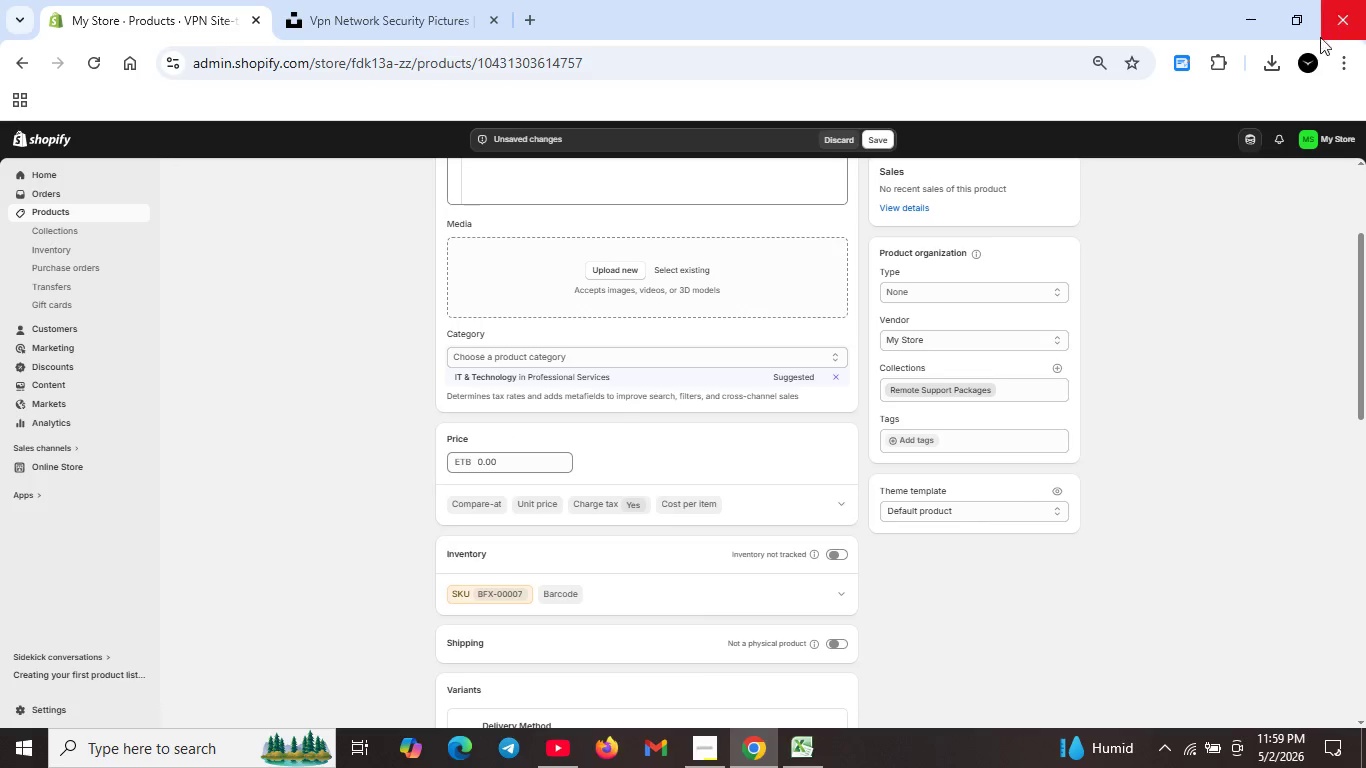 
left_click([1281, 58])
 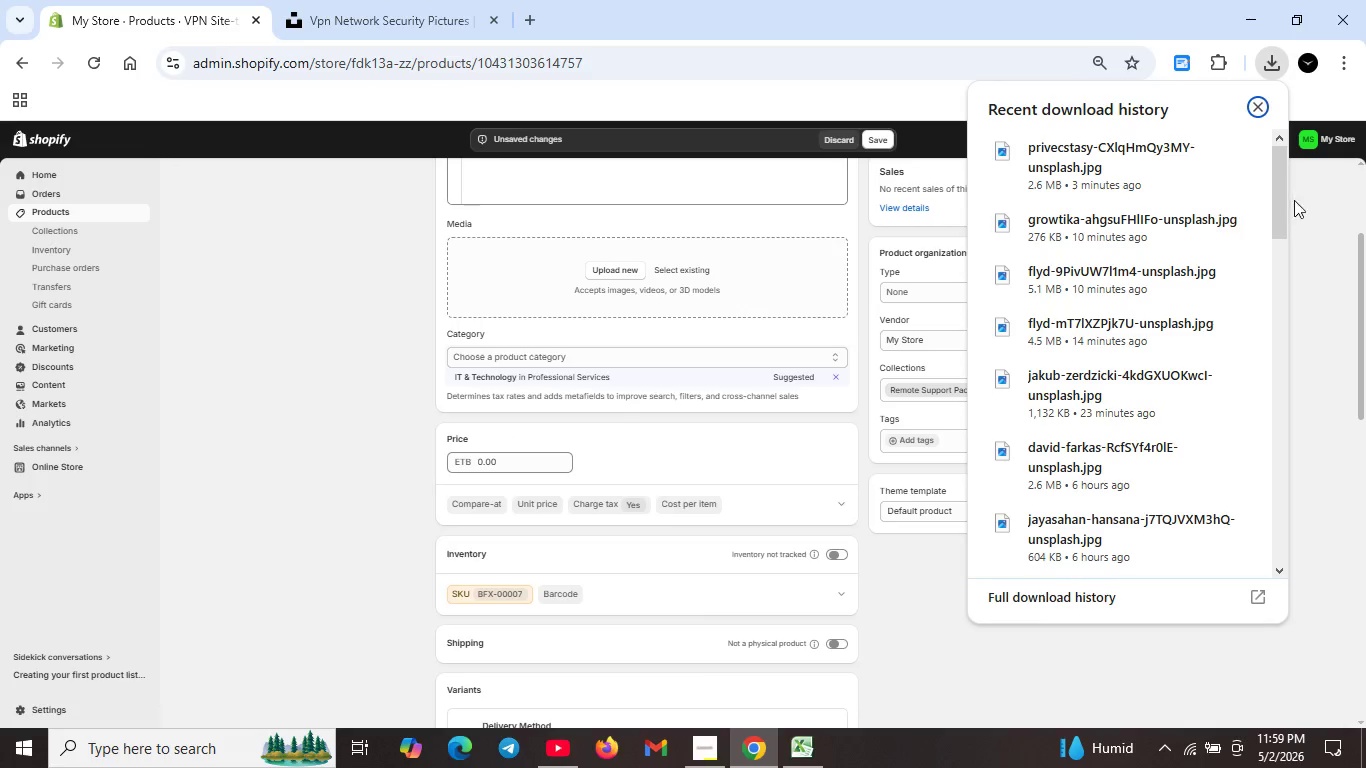 
left_click([1302, 233])
 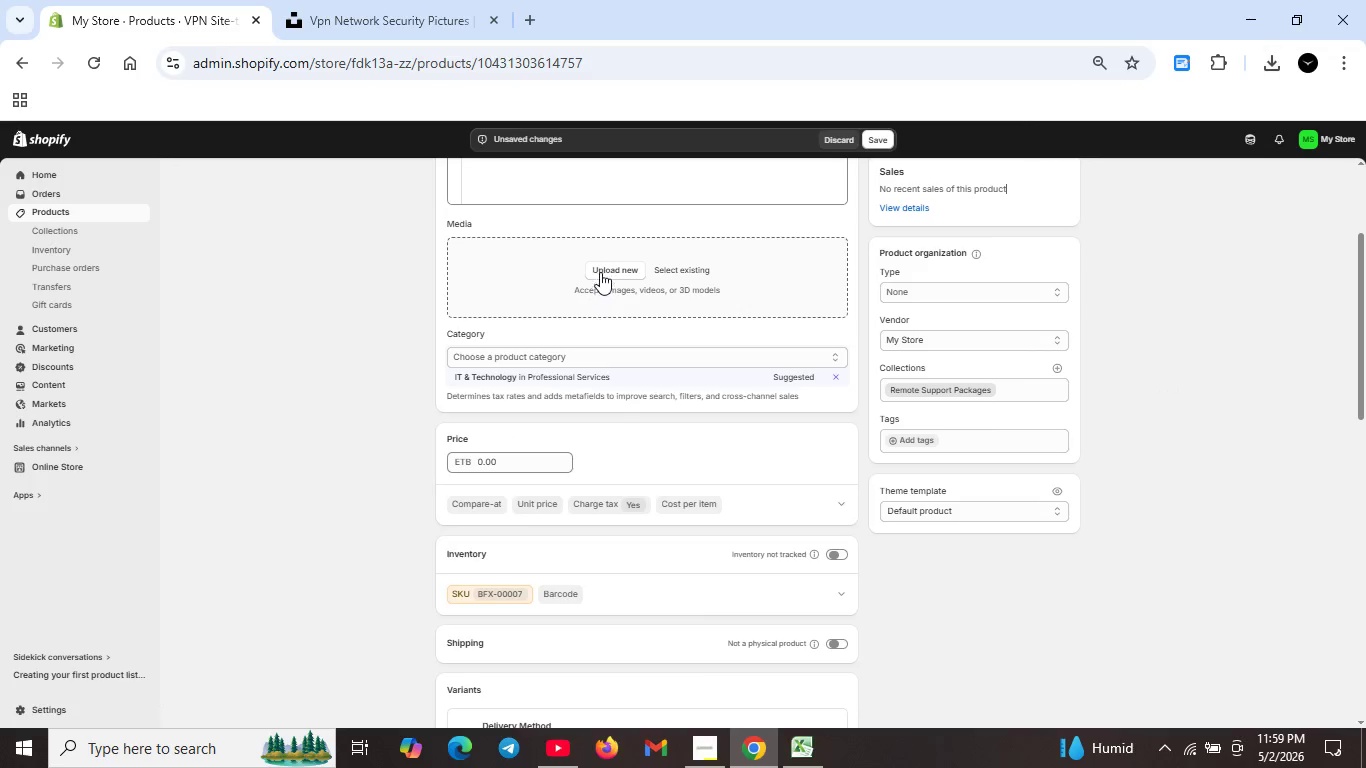 
left_click([603, 267])
 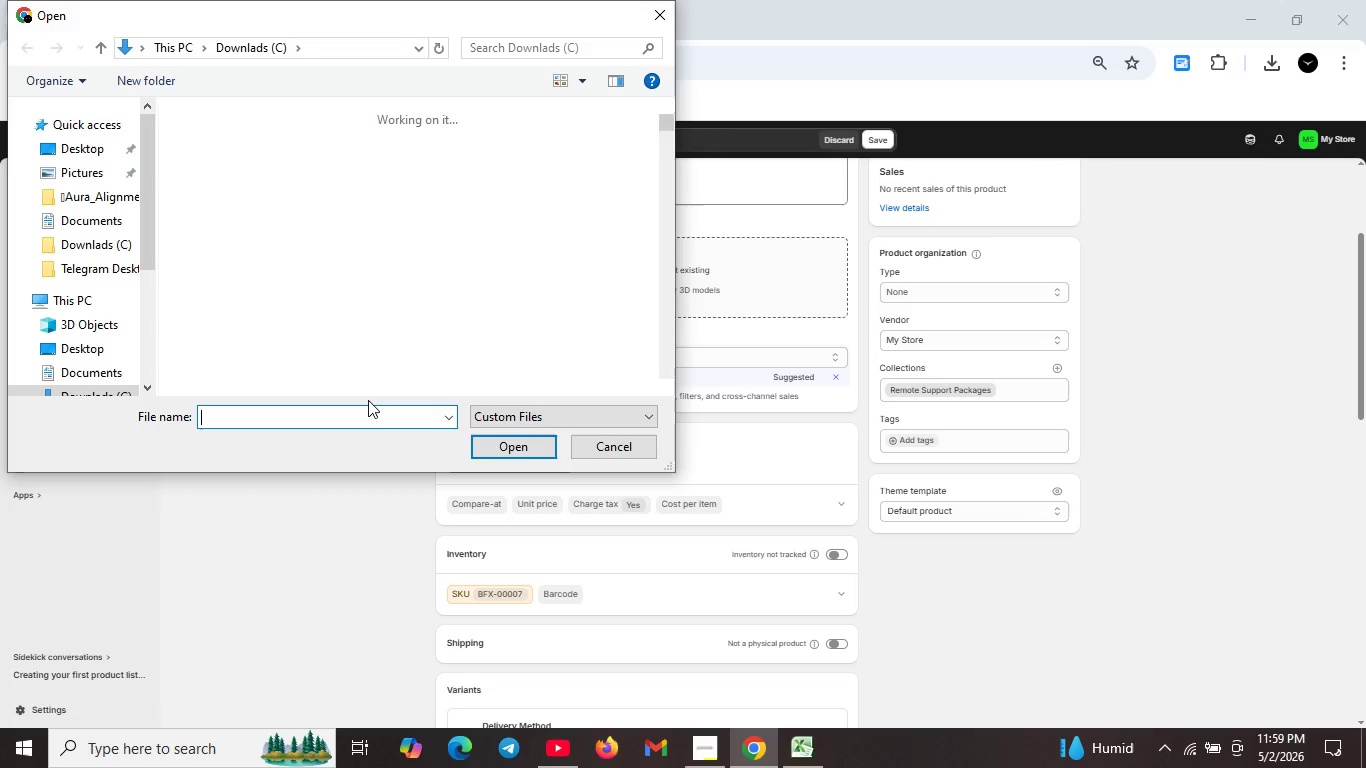 
wait(5.05)
 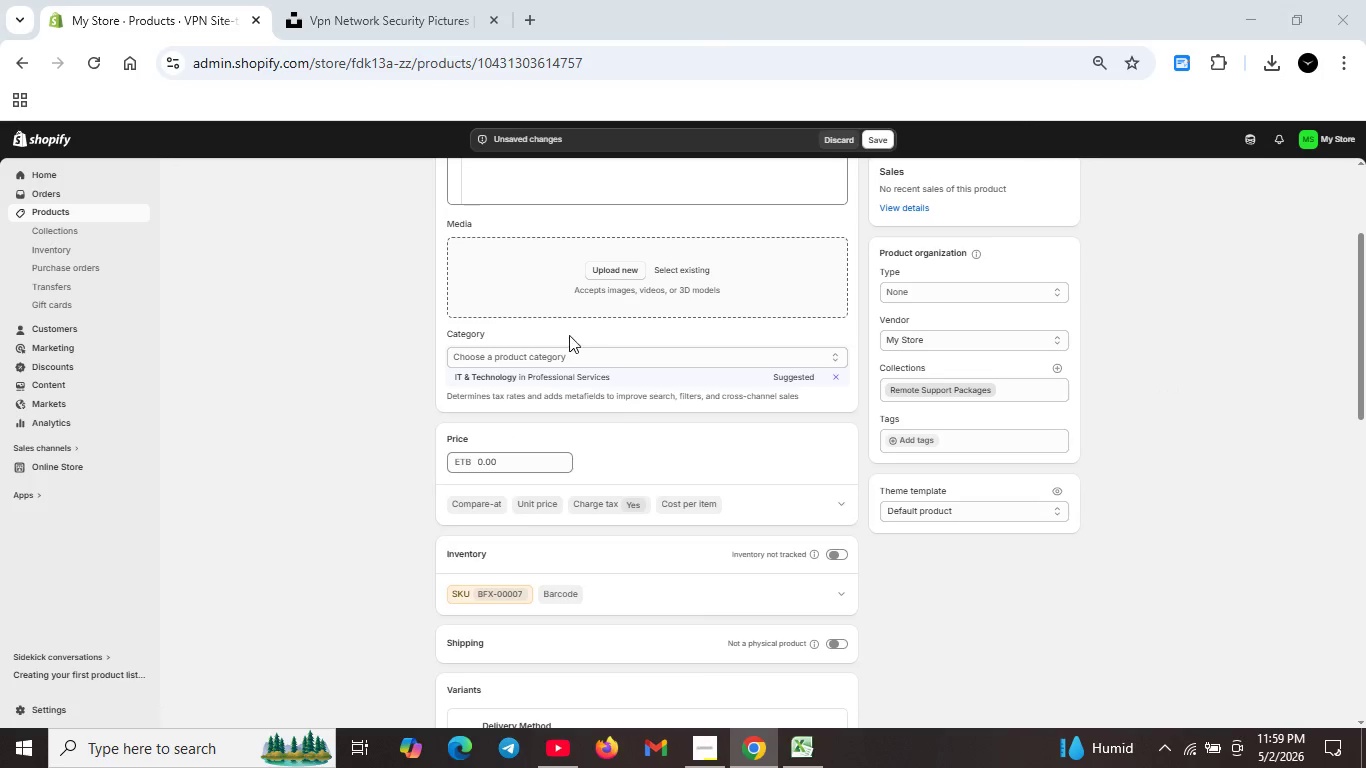 
type(pri)
 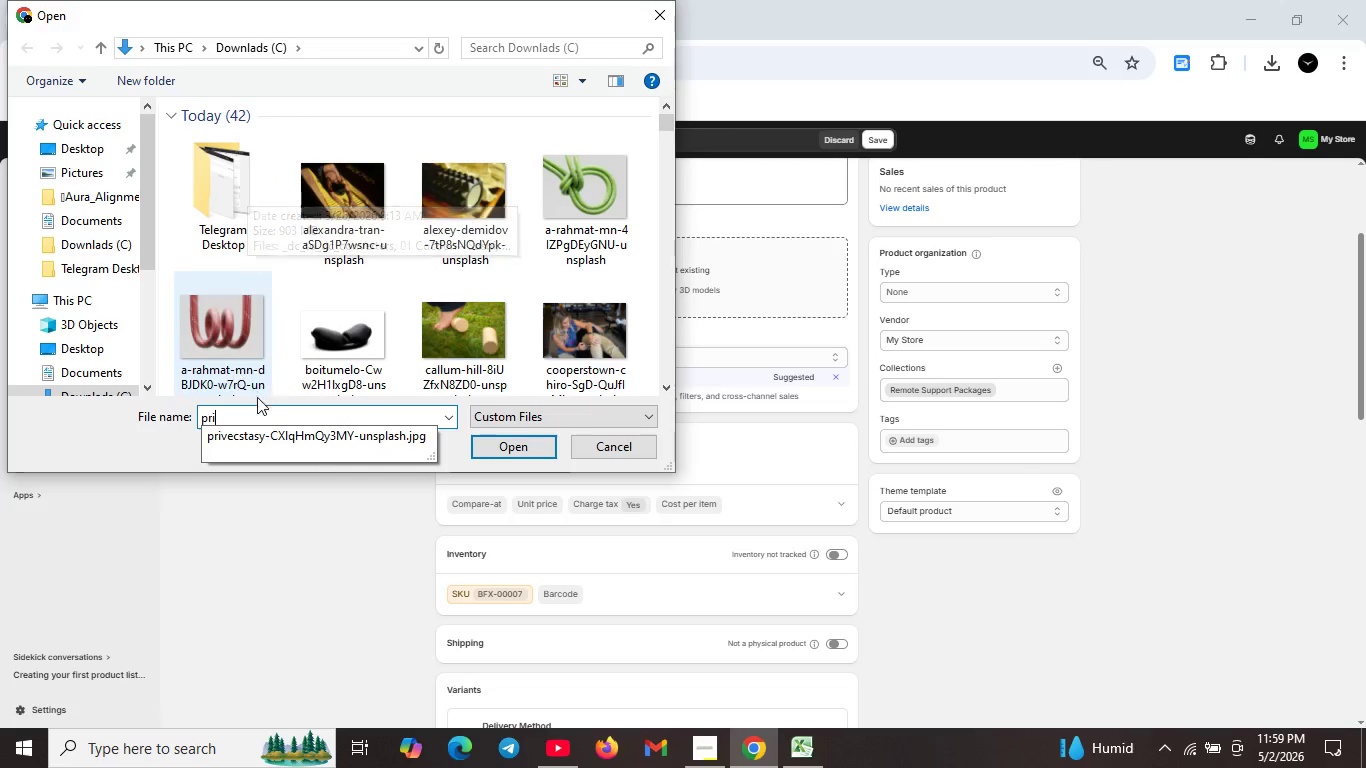 
mouse_move([287, 435])
 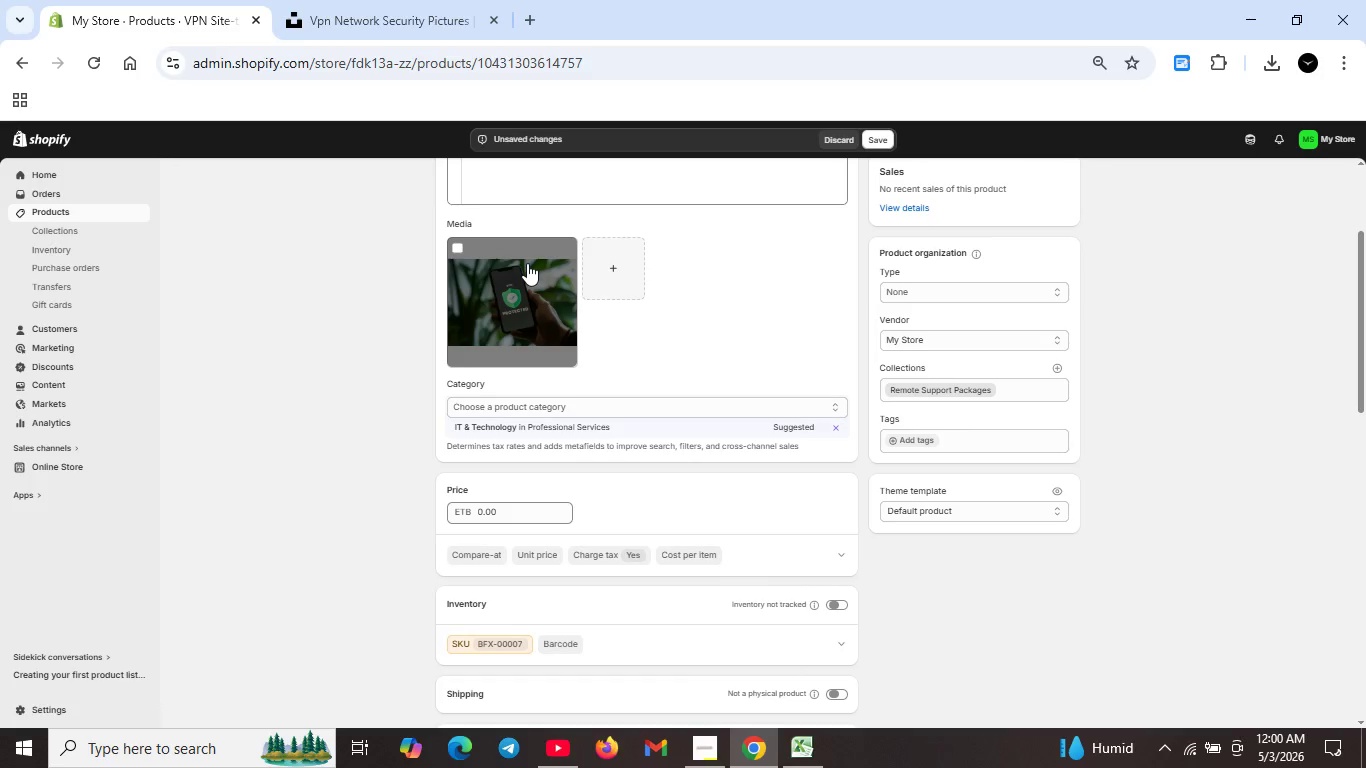 
wait(25.3)
 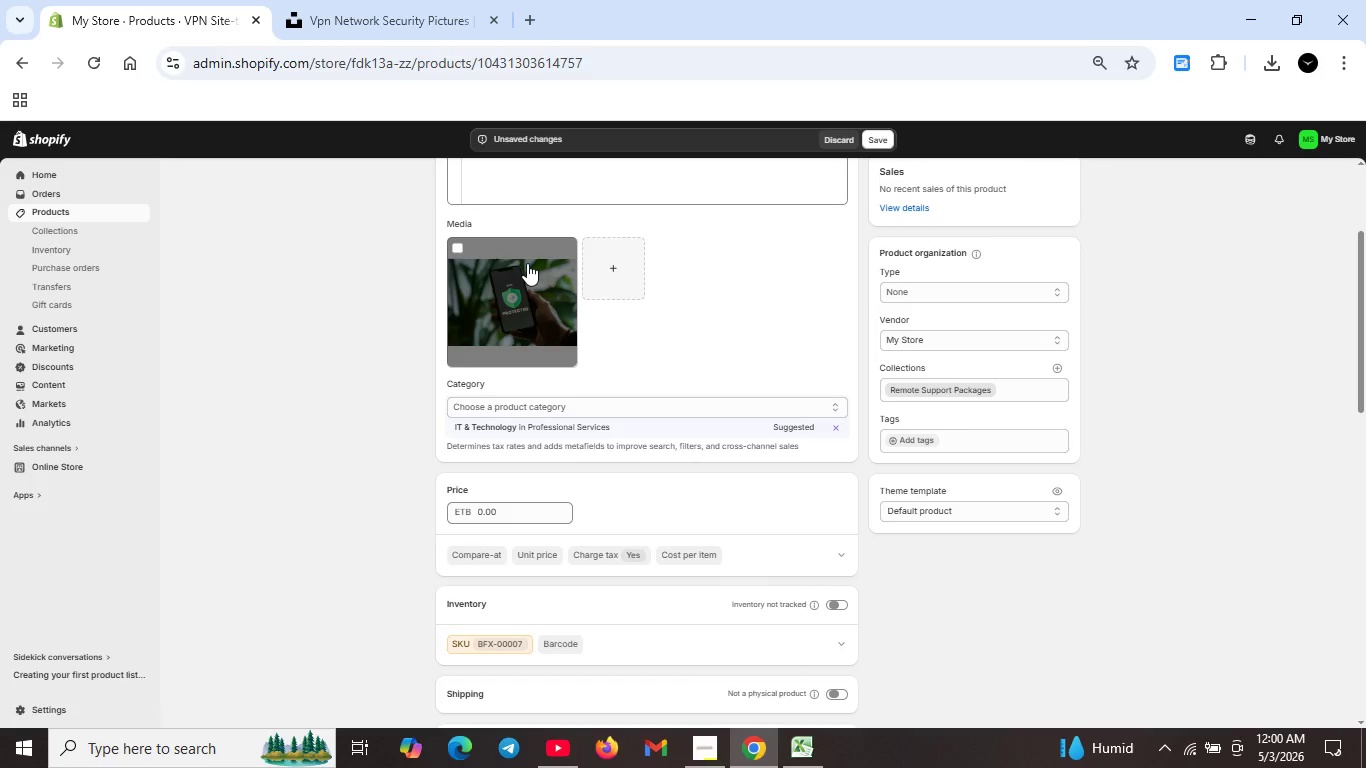 
double_click([495, 322])
 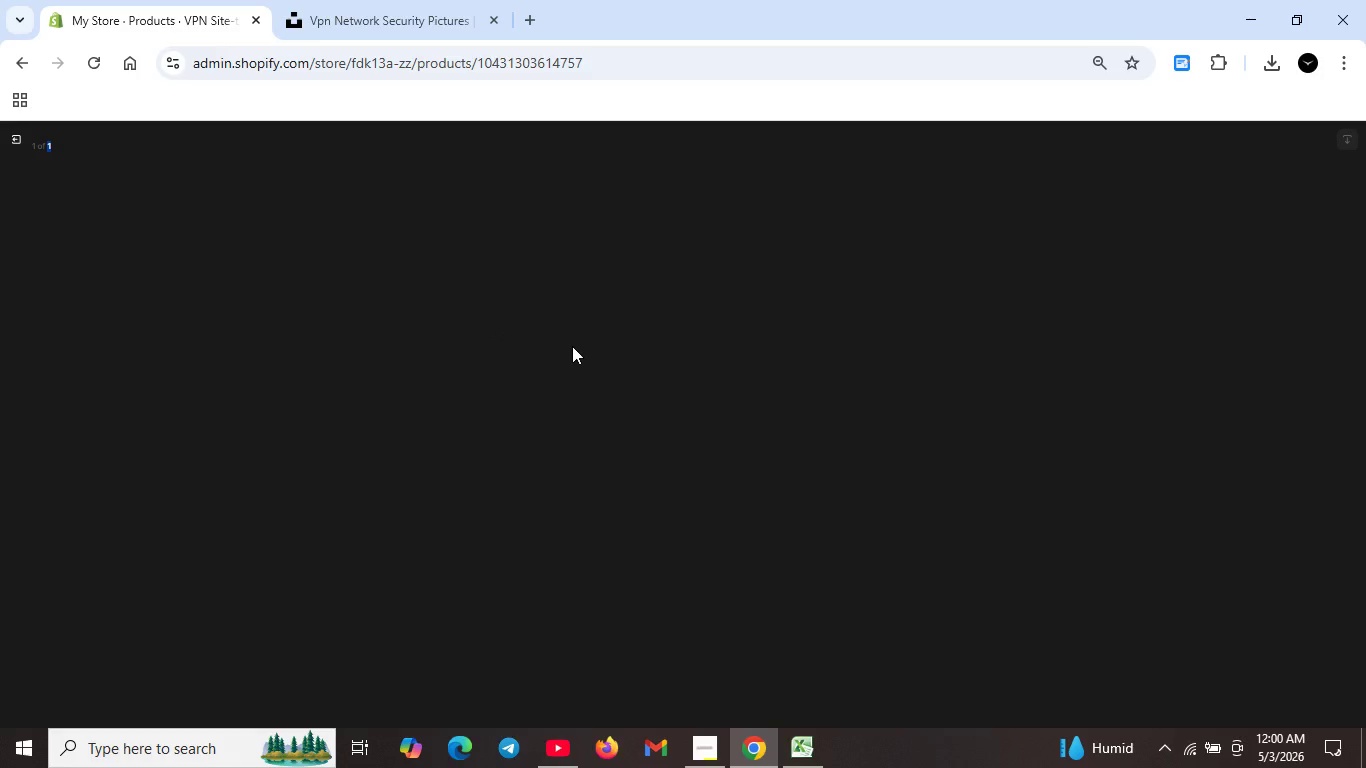 
scroll: coordinate [813, 275], scroll_direction: down, amount: 20.0
 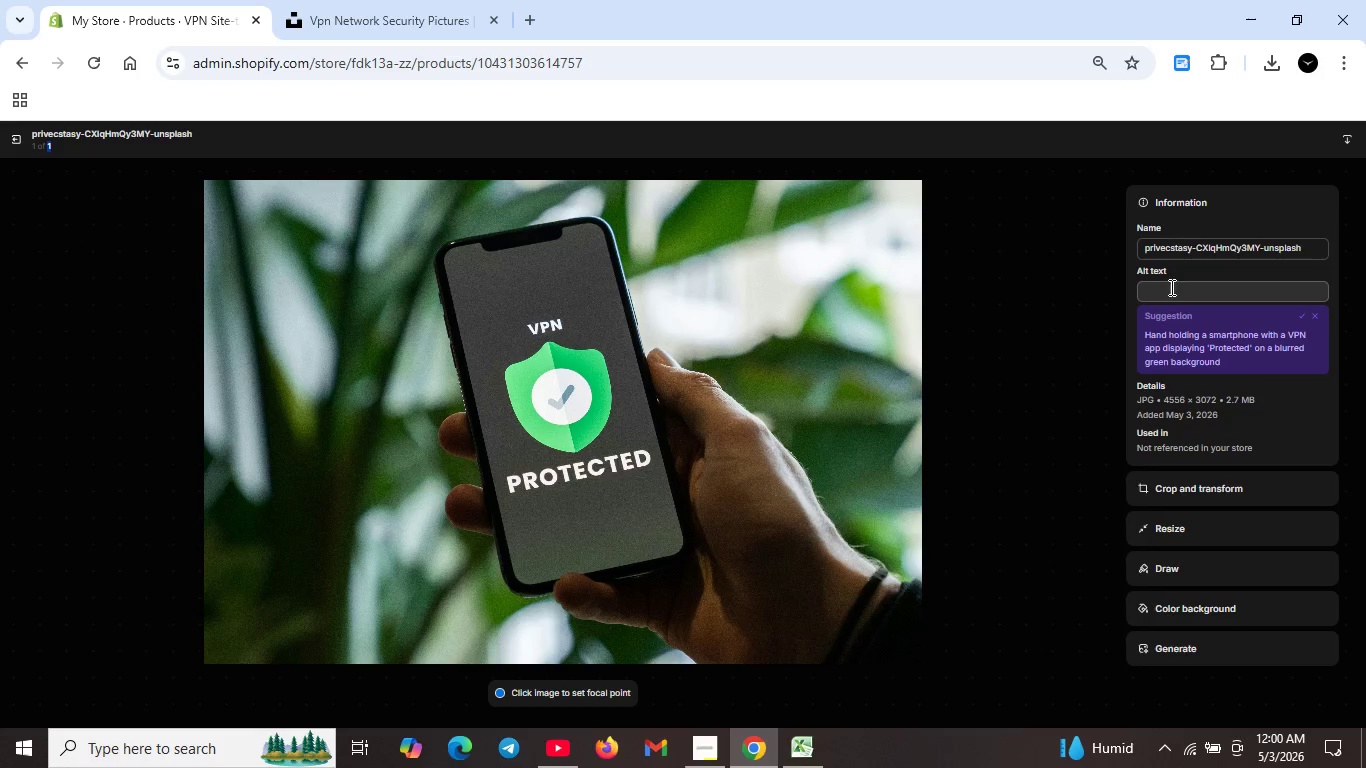 
left_click([1180, 287])
 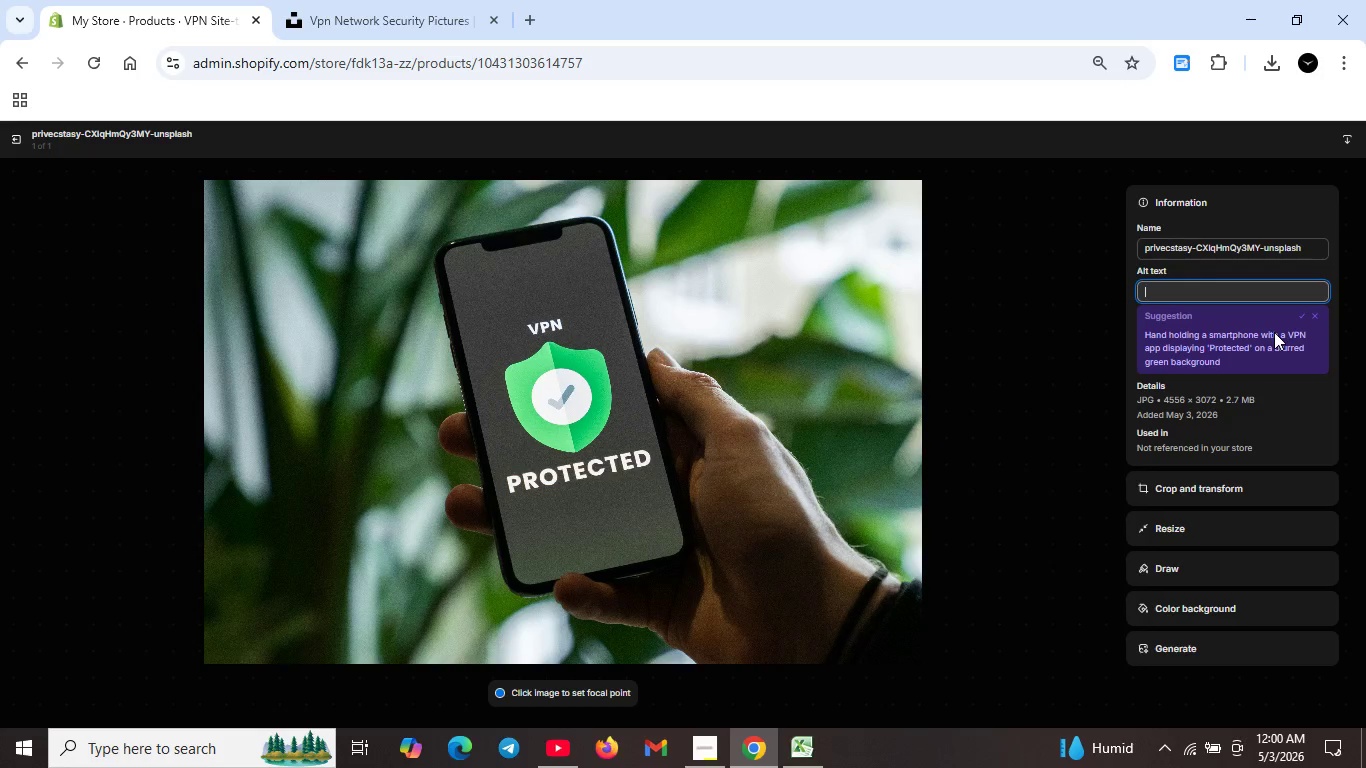 
type(VPN-site-to-site tunnel setup sr)
key(Backspace)
type(ervice for secure business connectivity)
 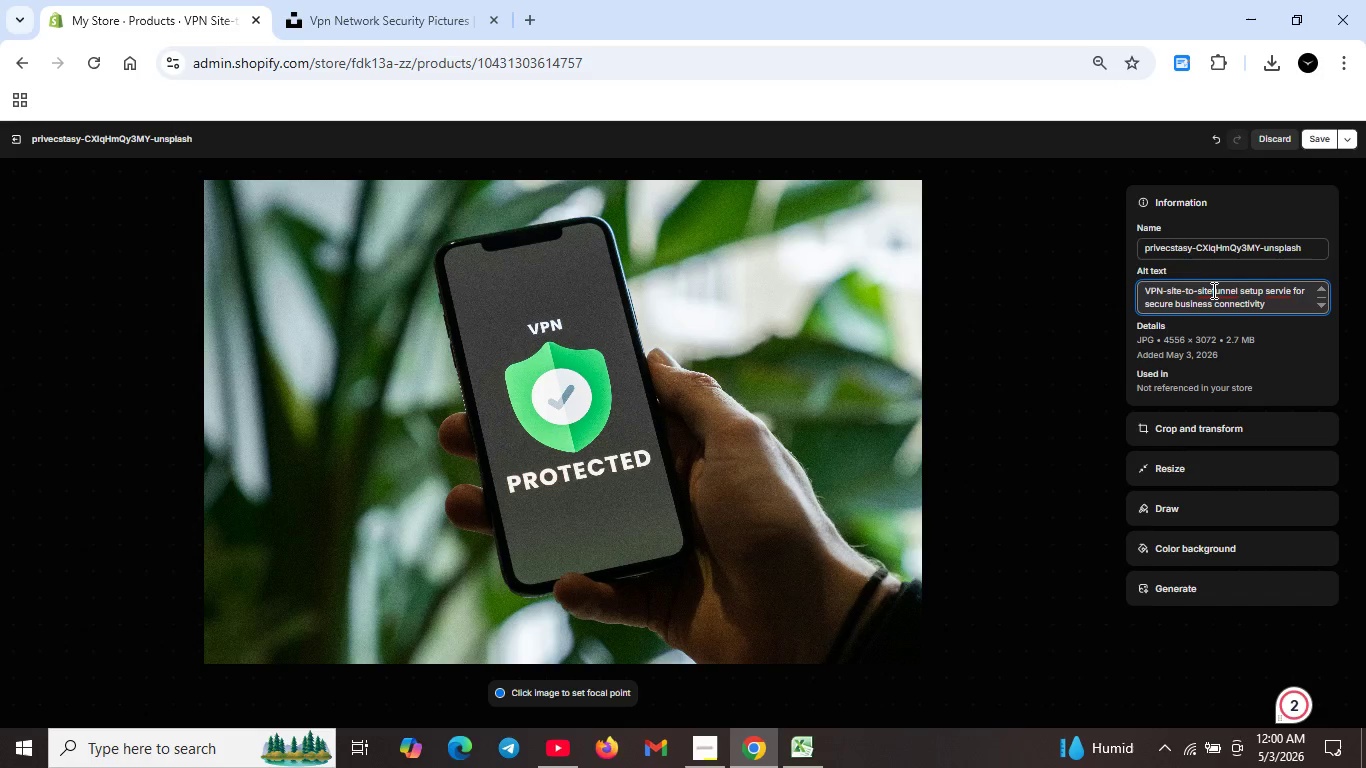 
key(B)
 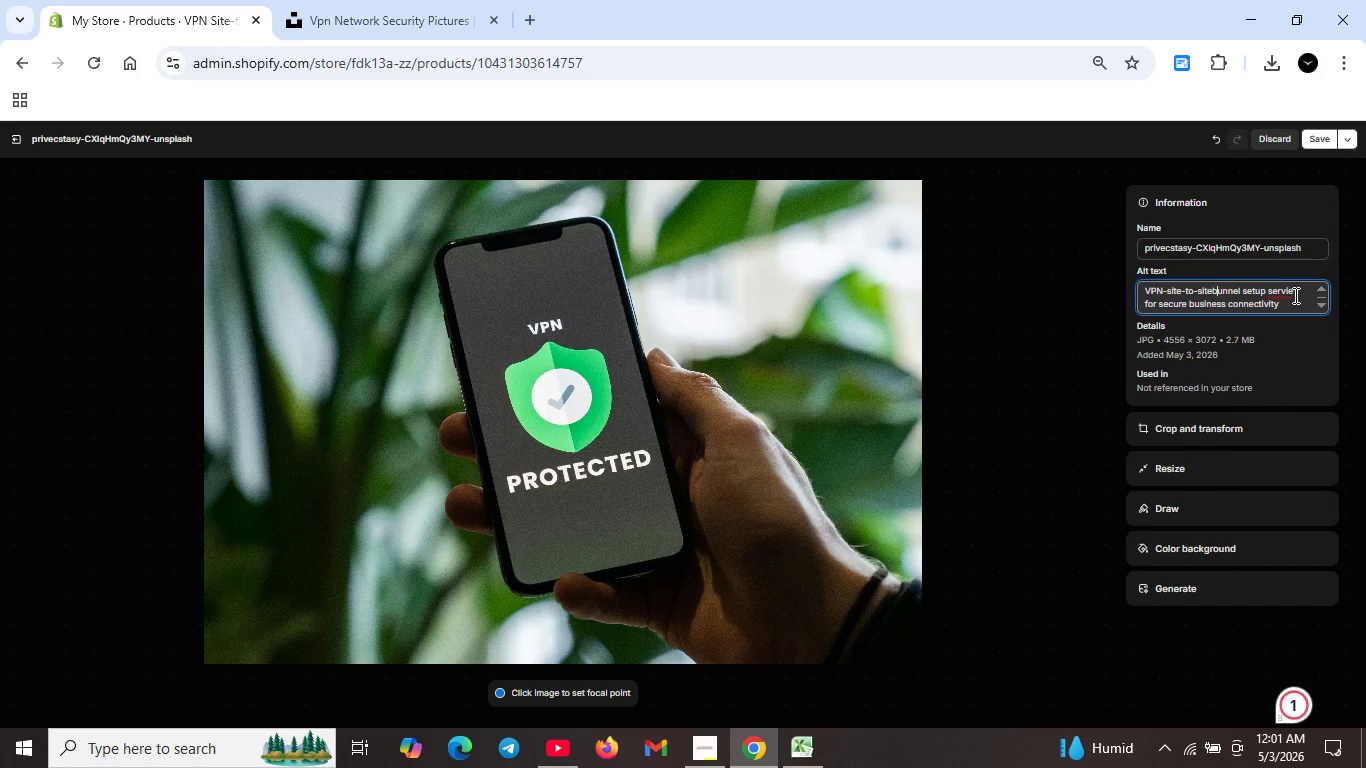 
key(Backspace)
 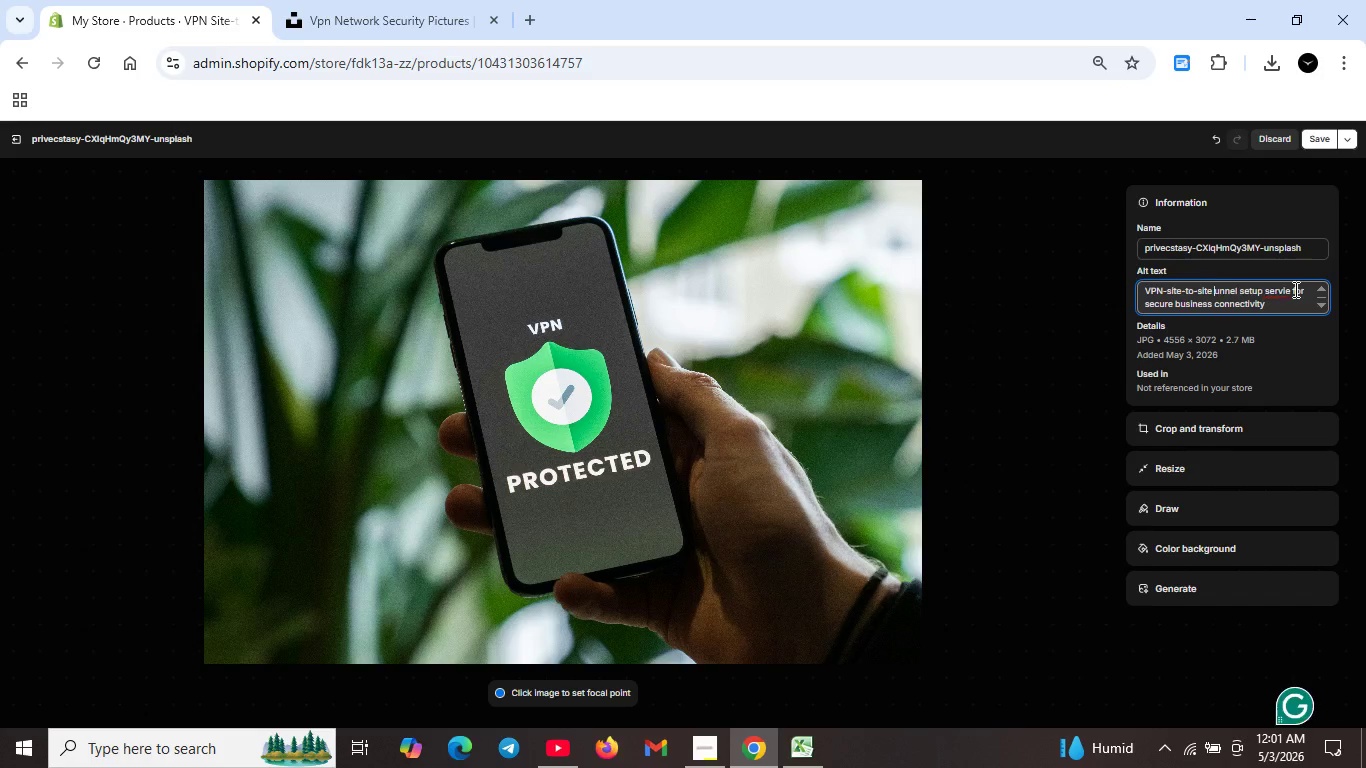 
key(Space)
 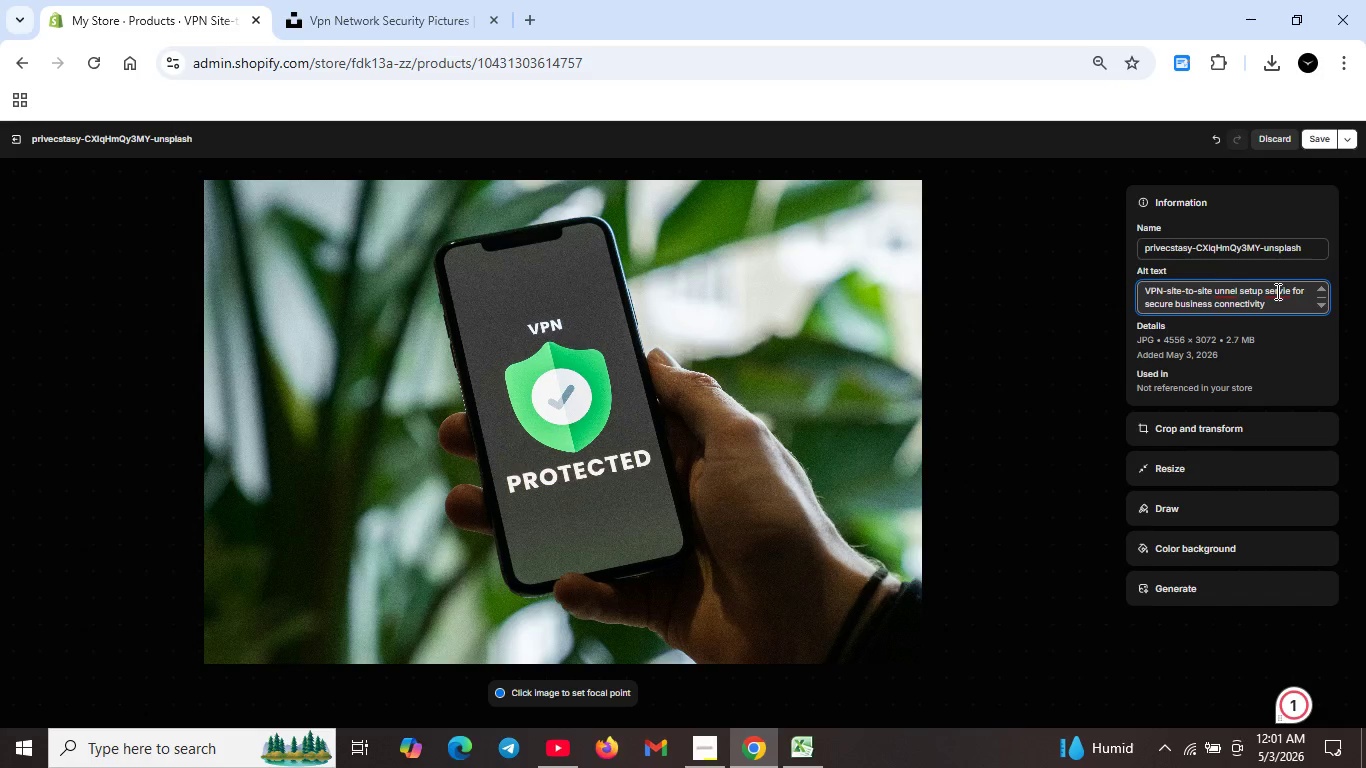 
left_click([1276, 291])
 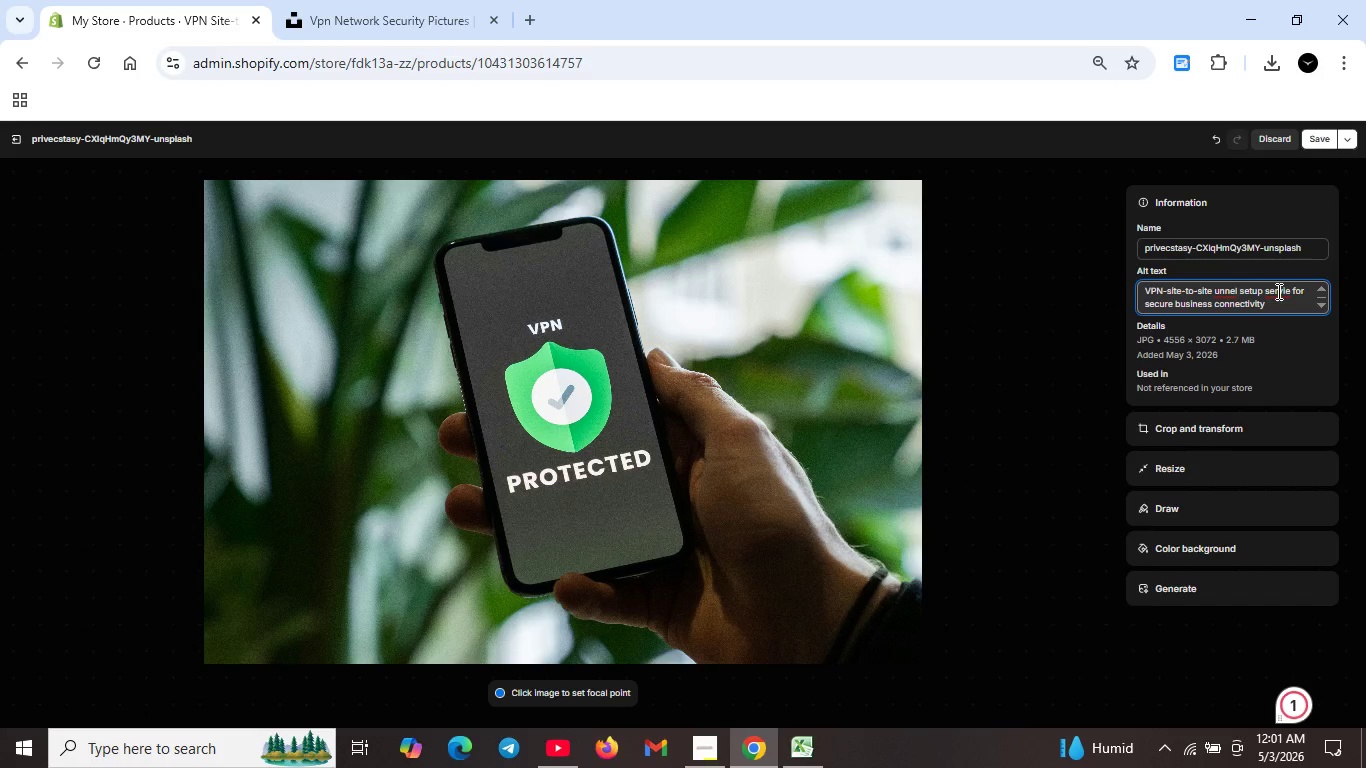 
left_click([1277, 291])
 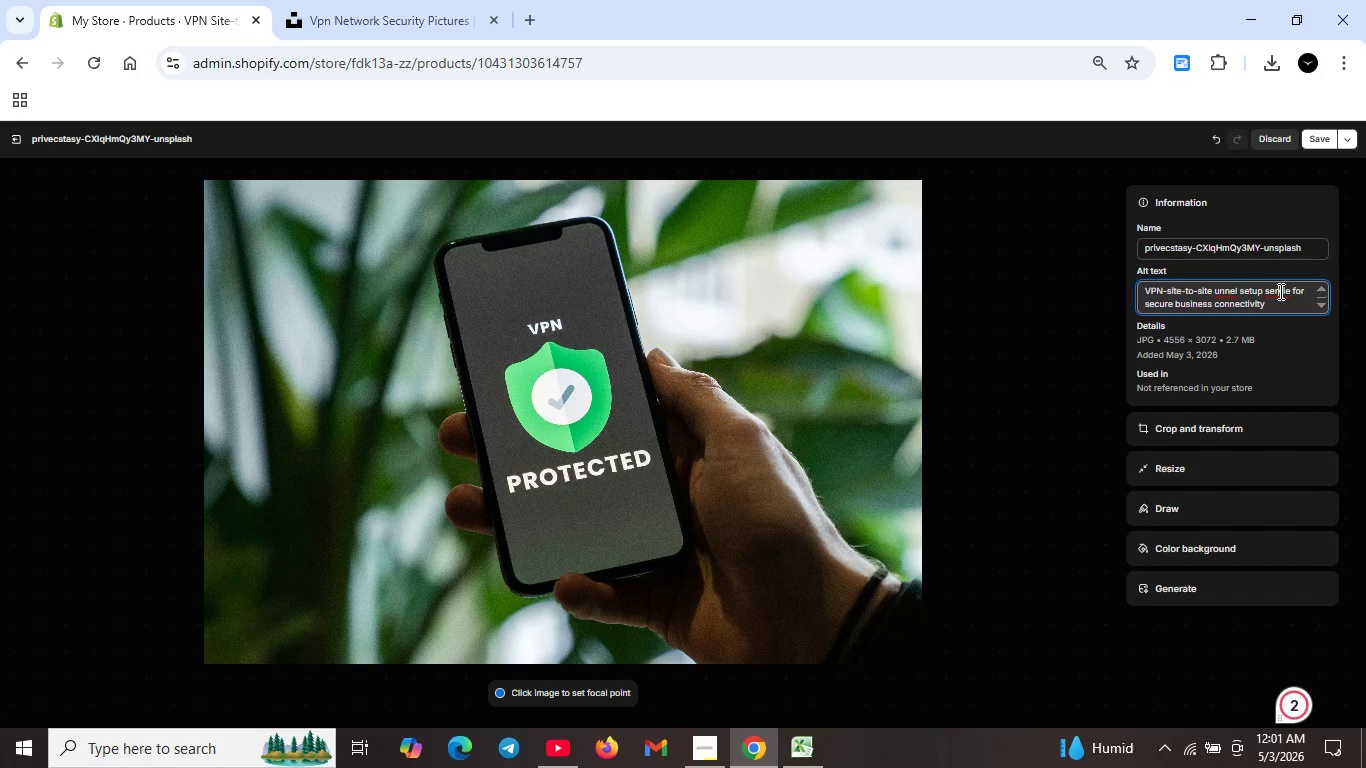 
key(V)
 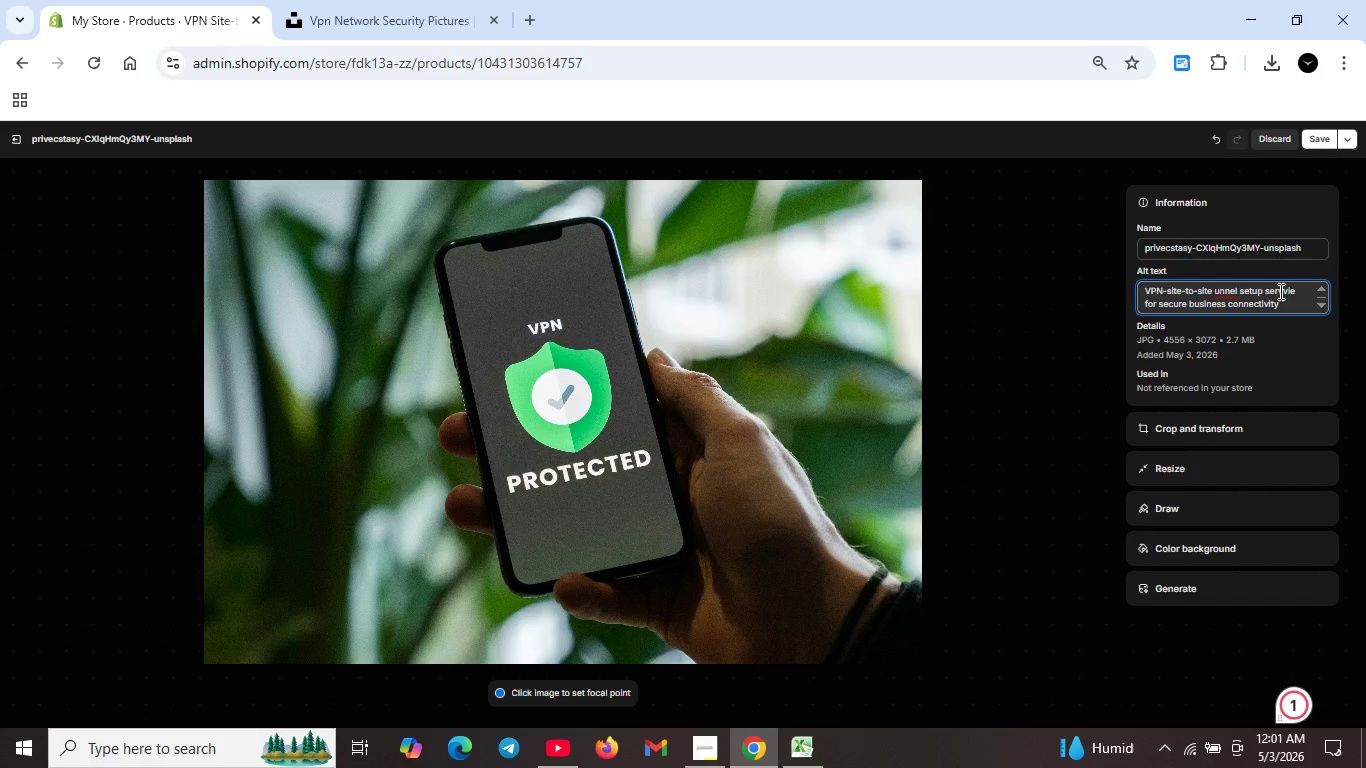 
key(Backspace)
 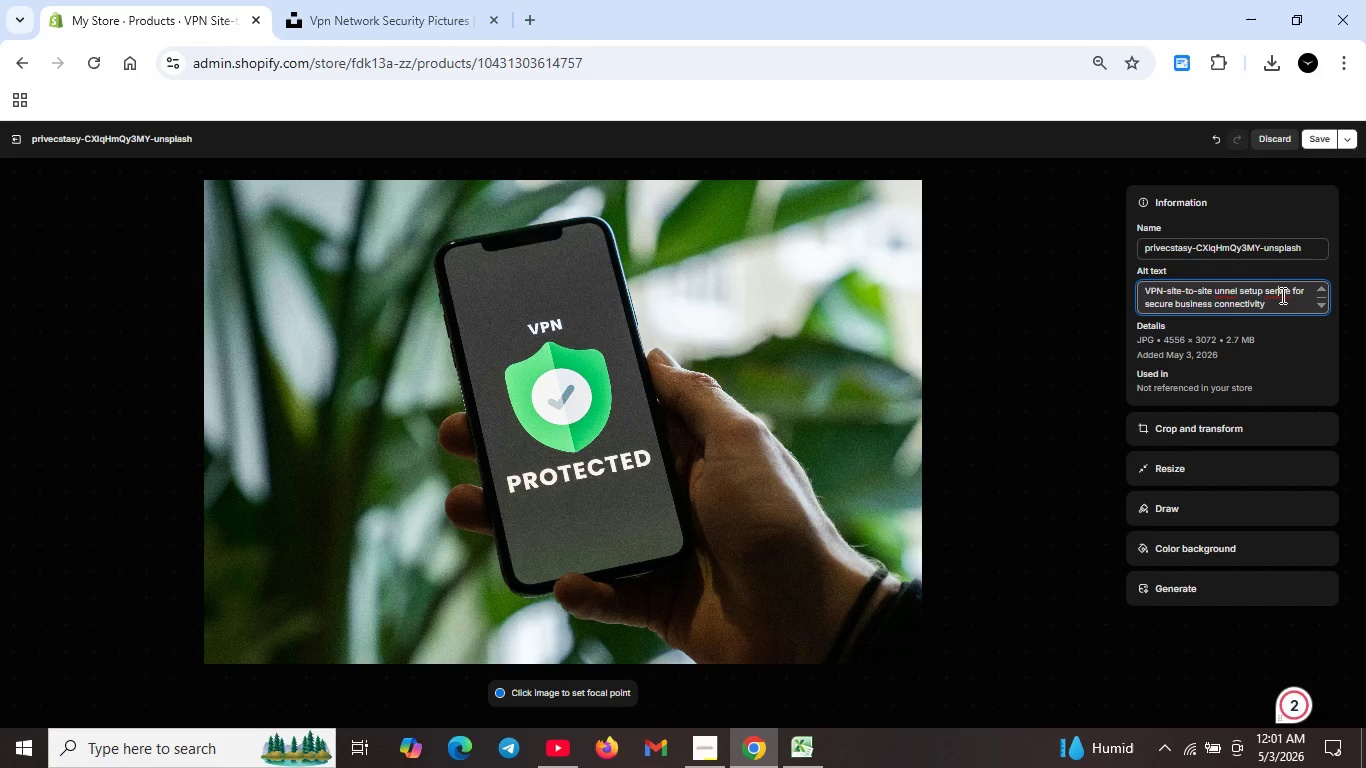 
left_click([1286, 293])
 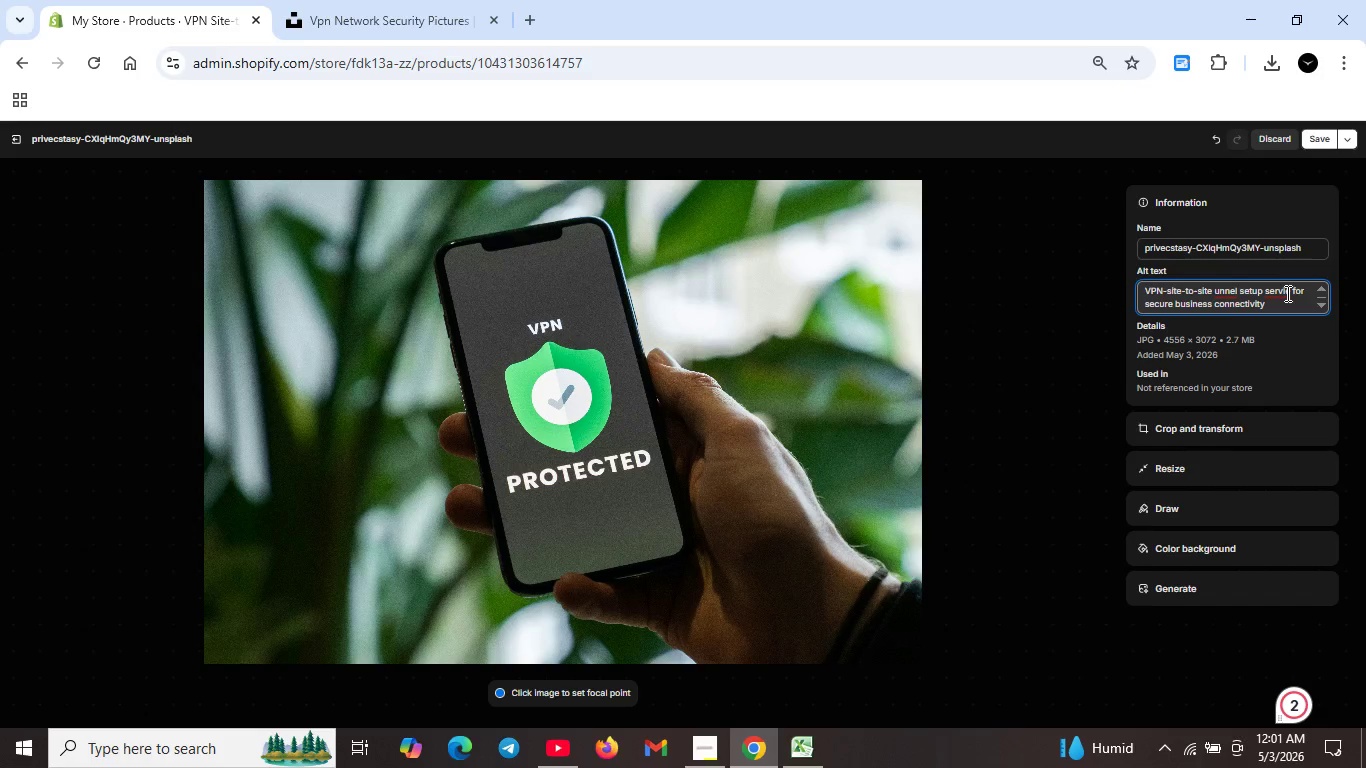 
key(ArrowRight)
 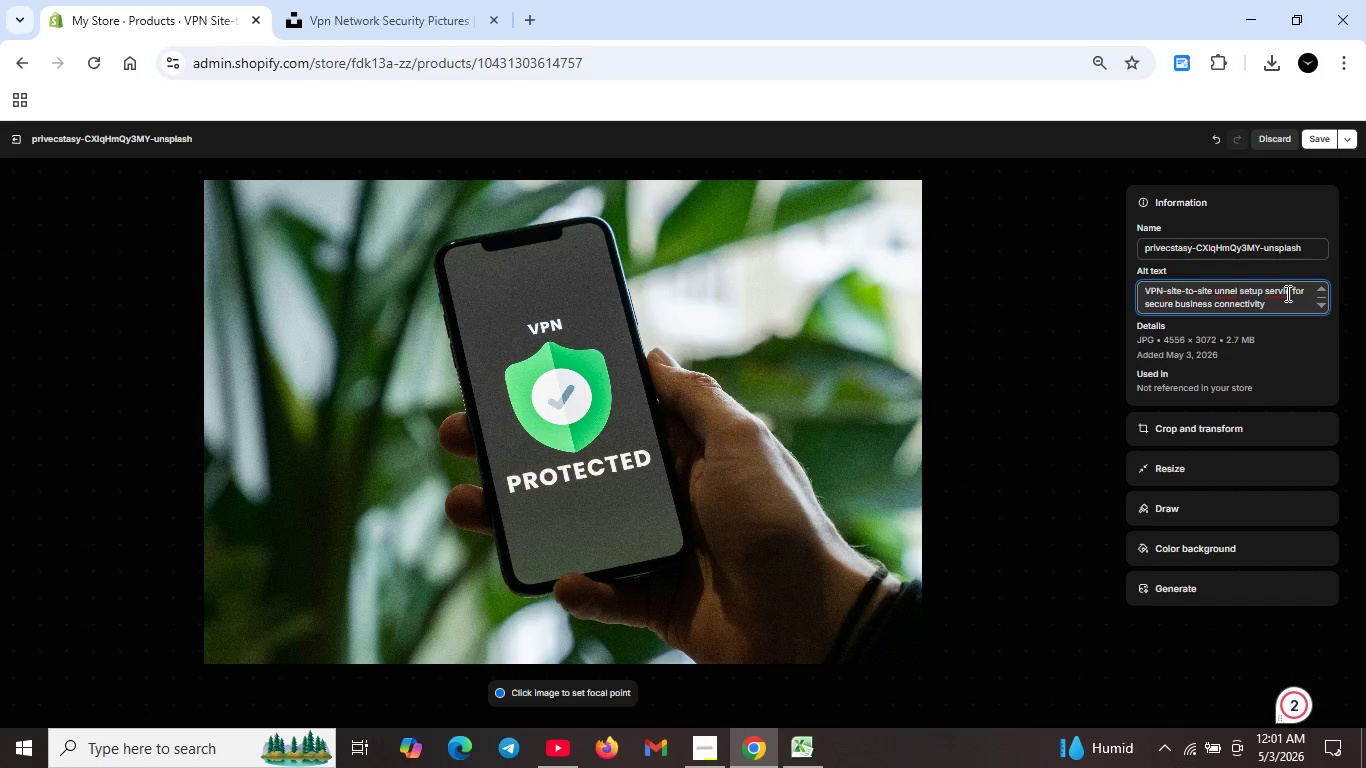 
key(C)
 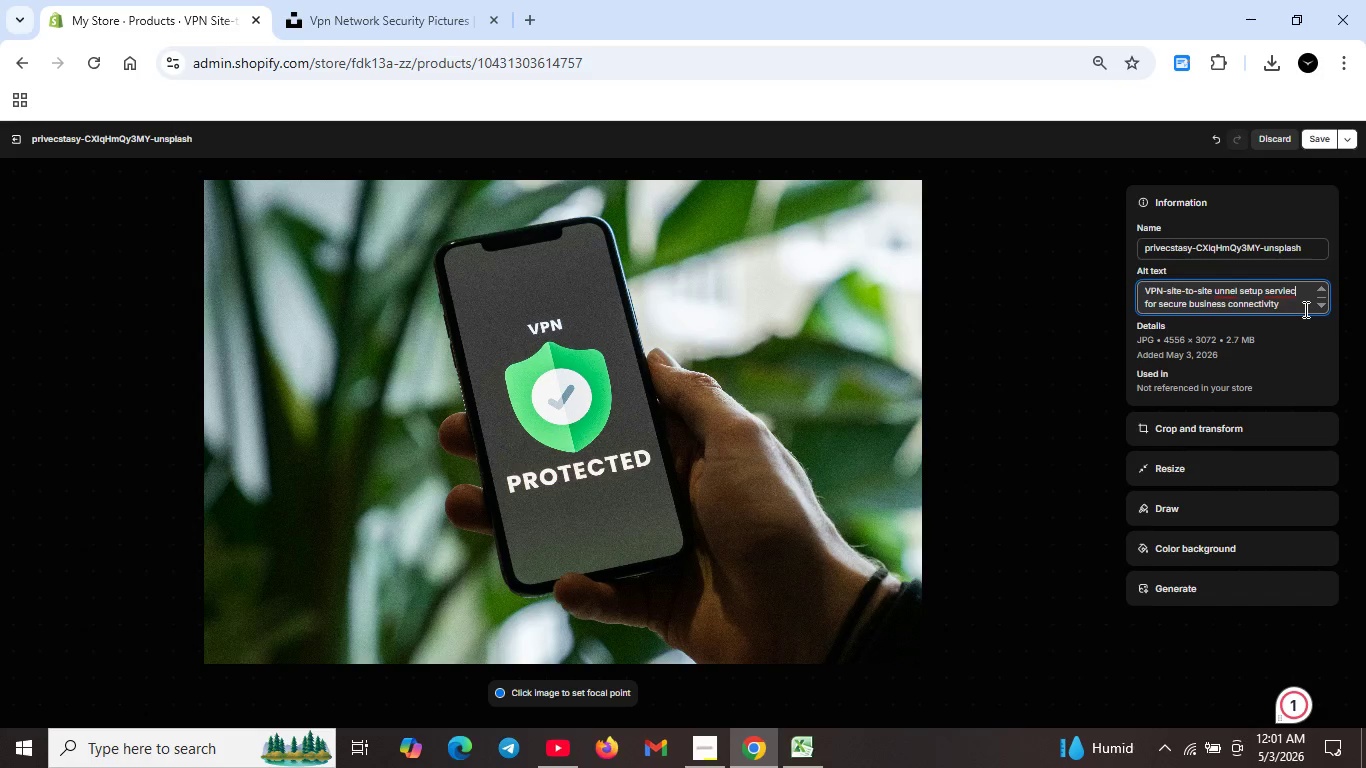 
key(Backspace)
key(Backspace)
type(ce)
 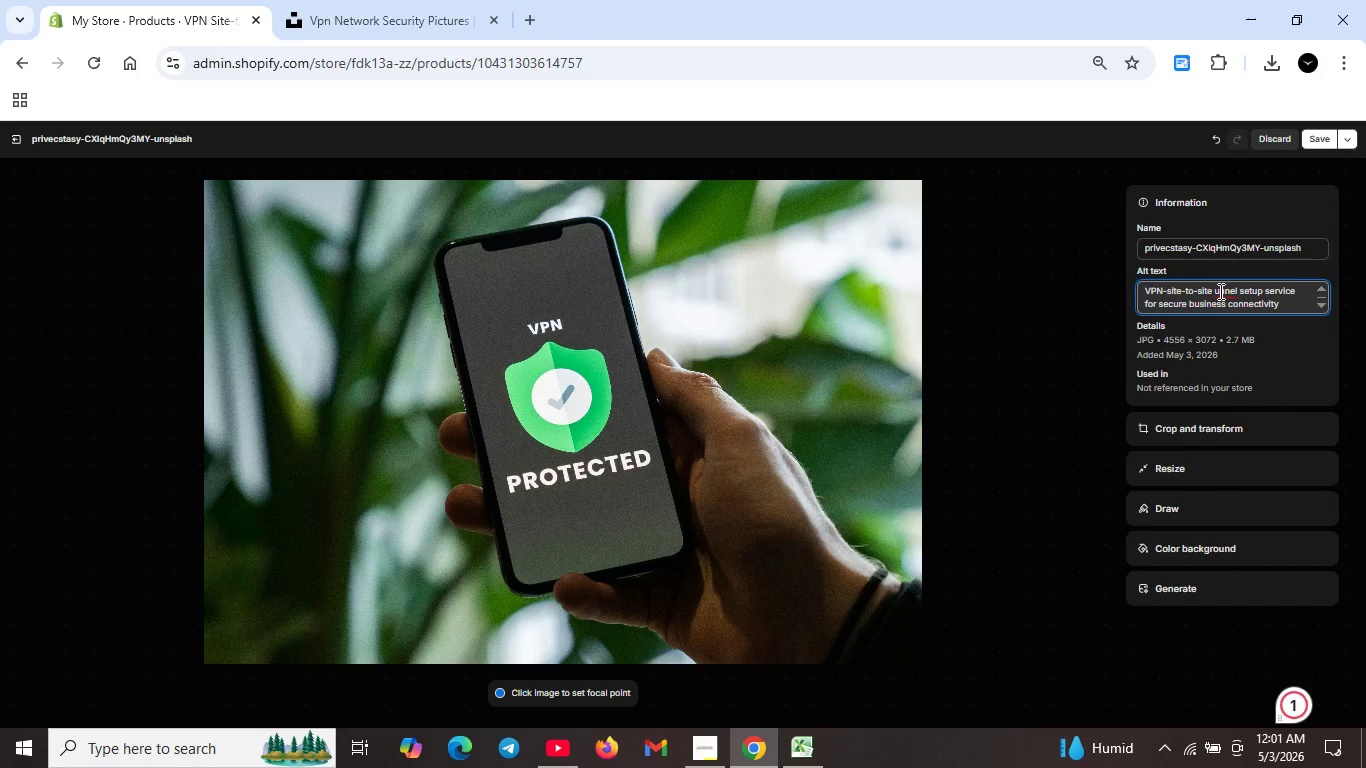 
left_click([1217, 290])
 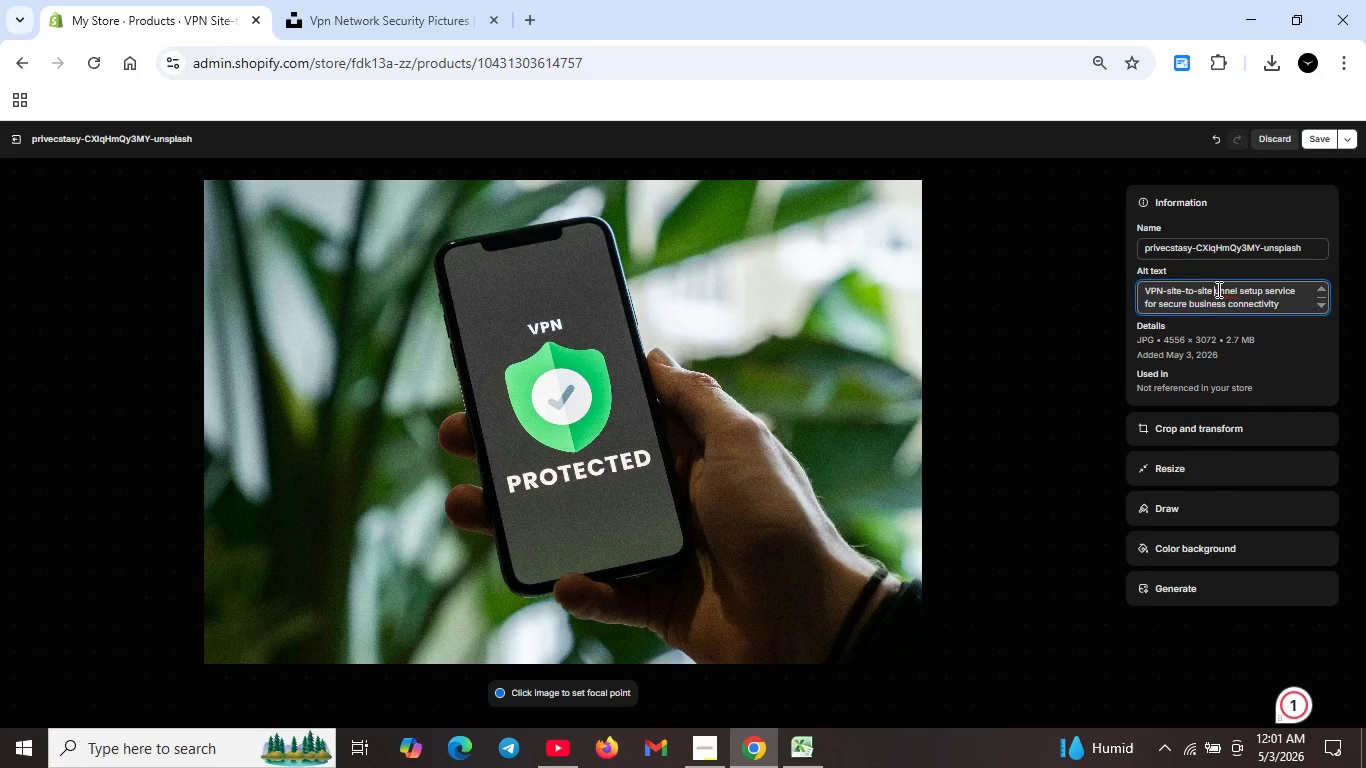 
key(T)
 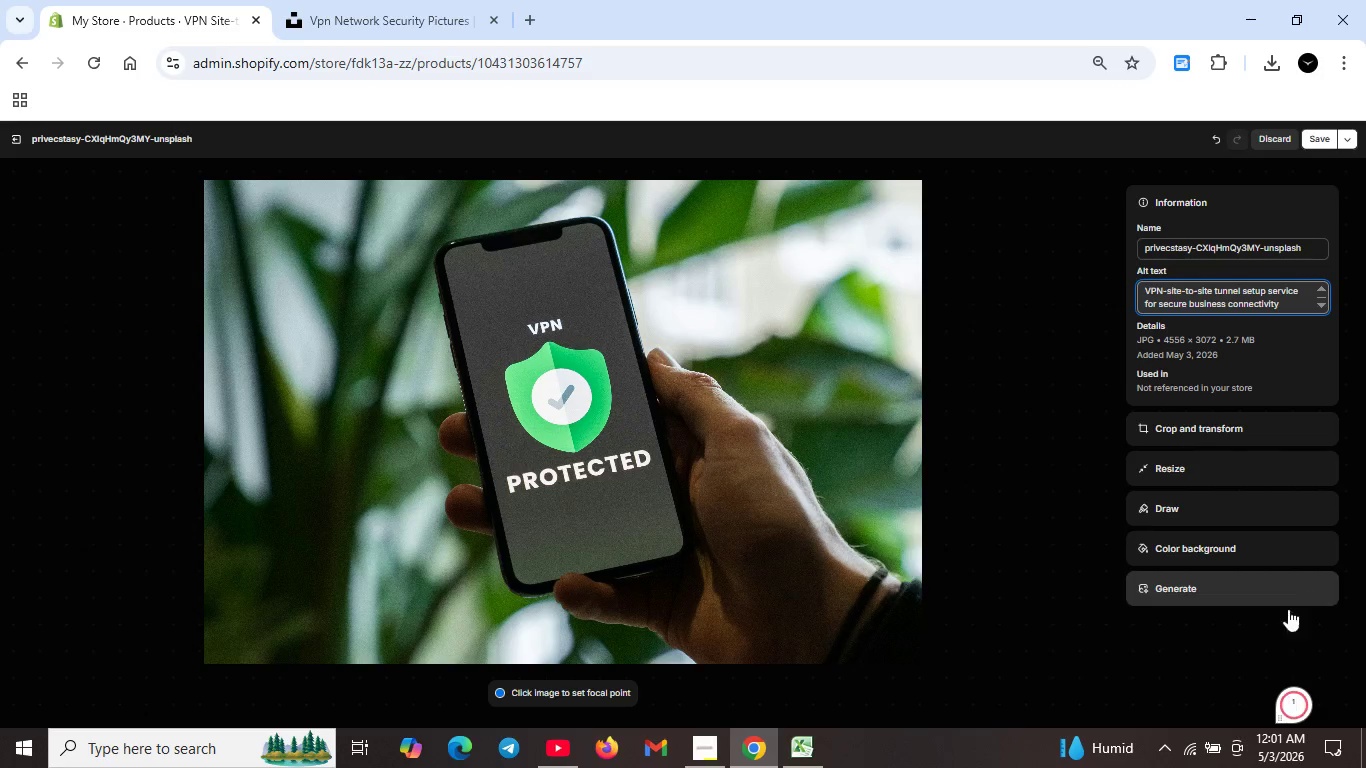 
left_click([1299, 694])
 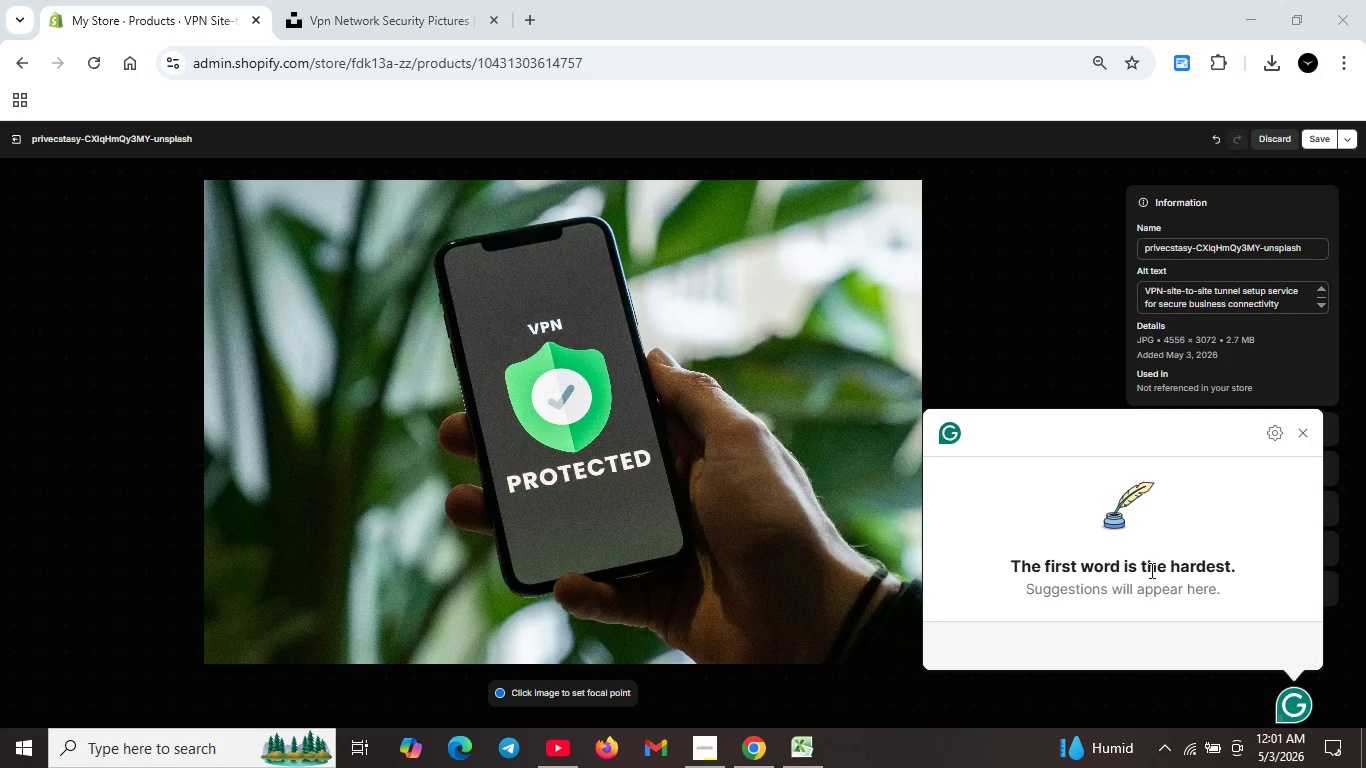 
left_click([1298, 437])
 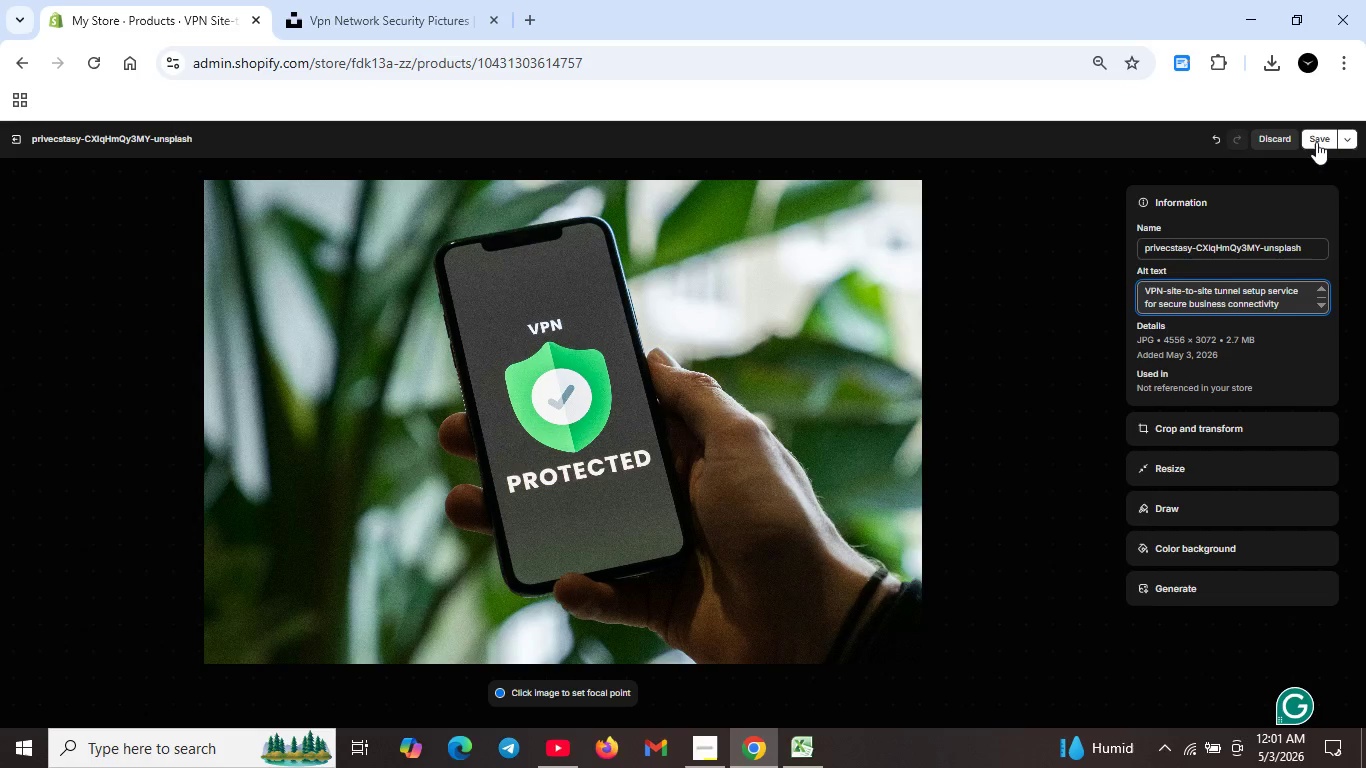 
left_click([1316, 137])
 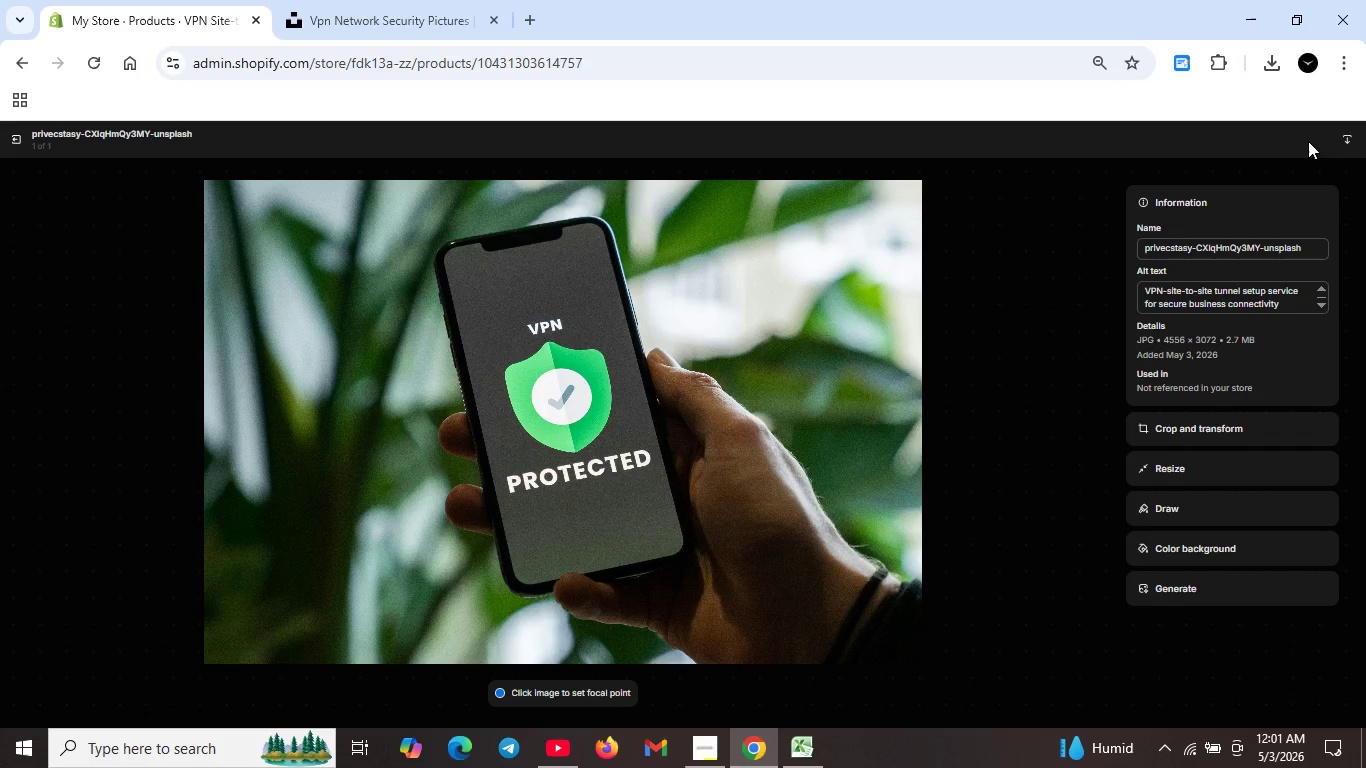 
wait(11.08)
 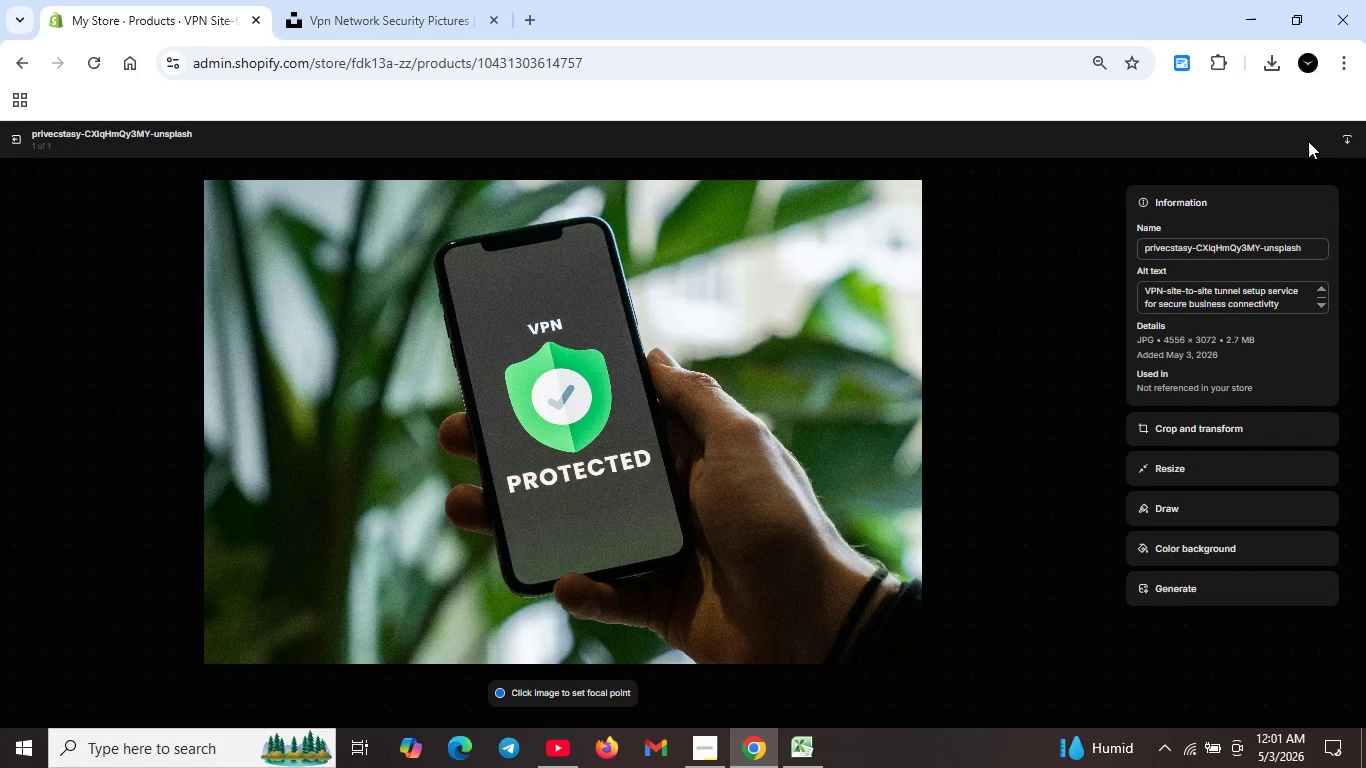 
left_click([19, 135])
 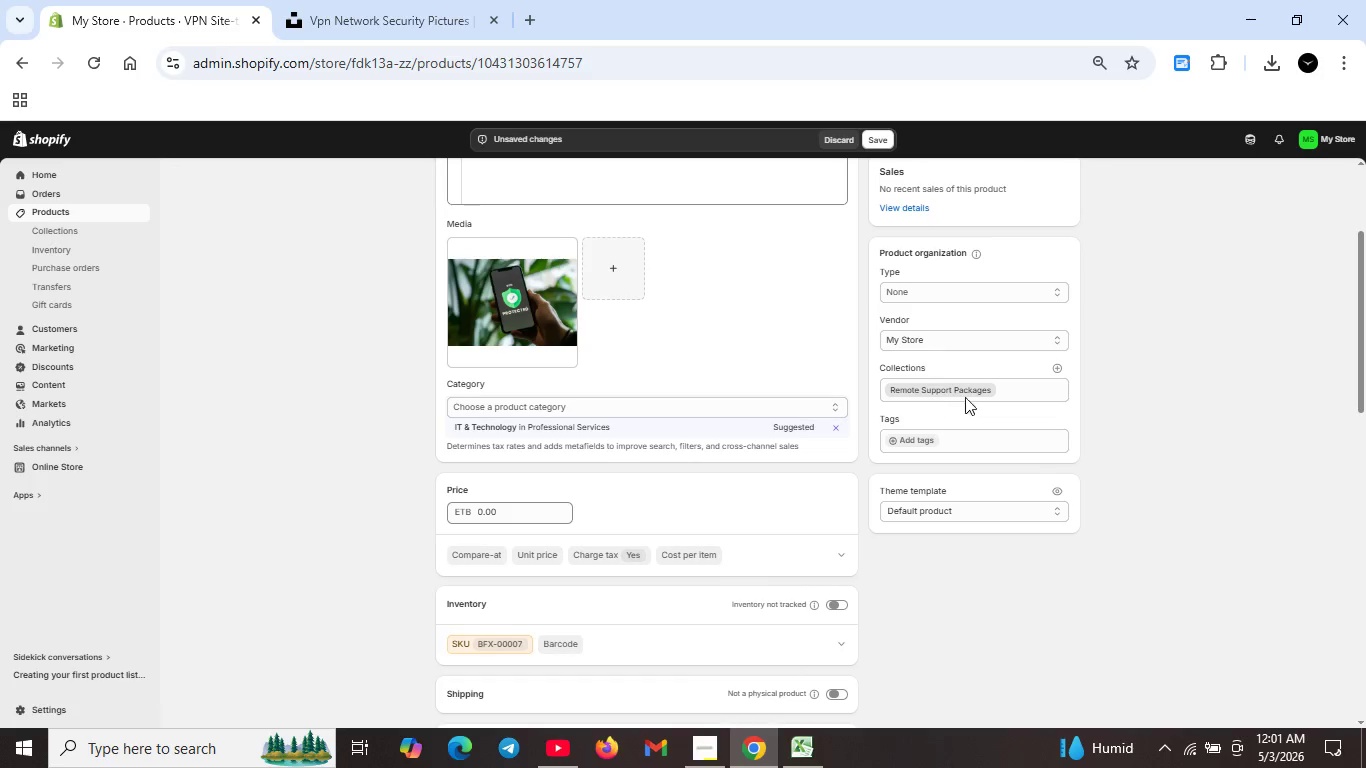 
scroll: coordinate [1097, 465], scroll_direction: down, amount: 1.0
 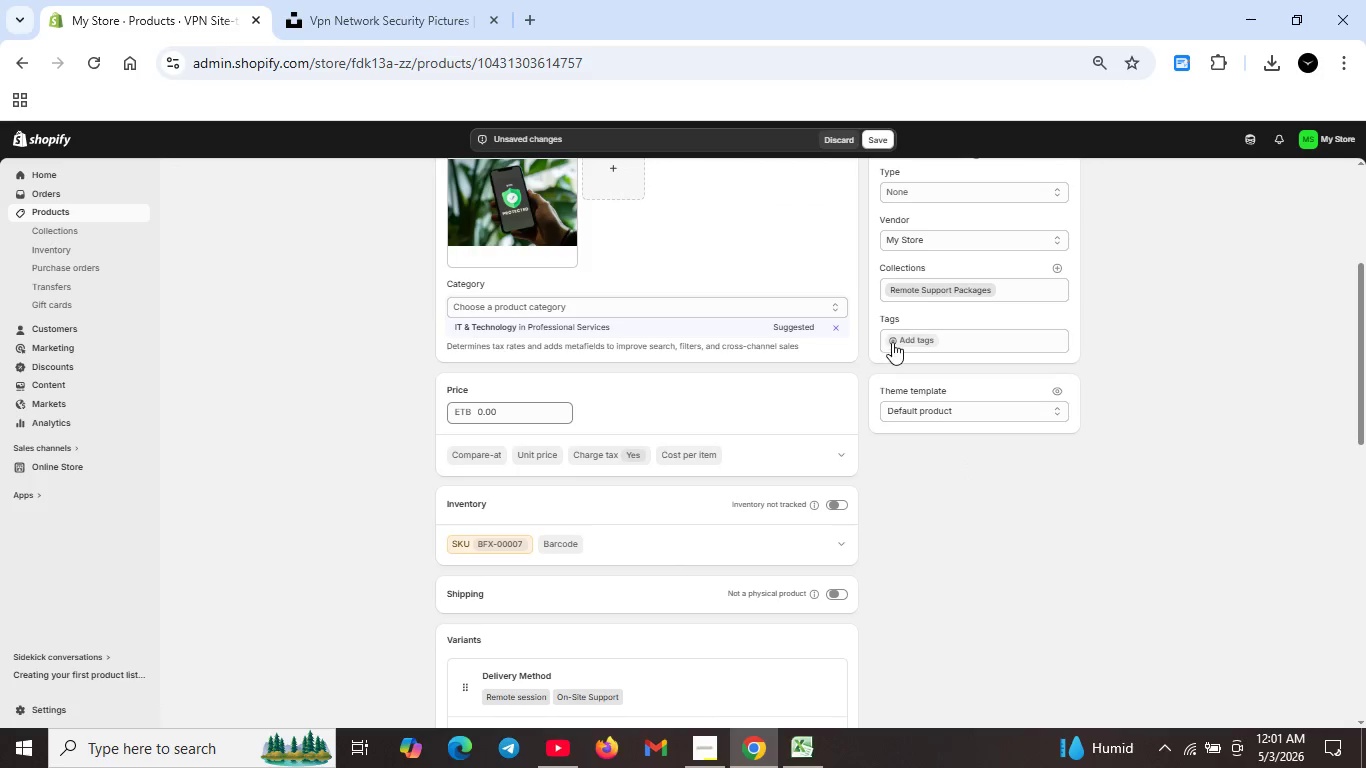 
left_click([888, 338])
 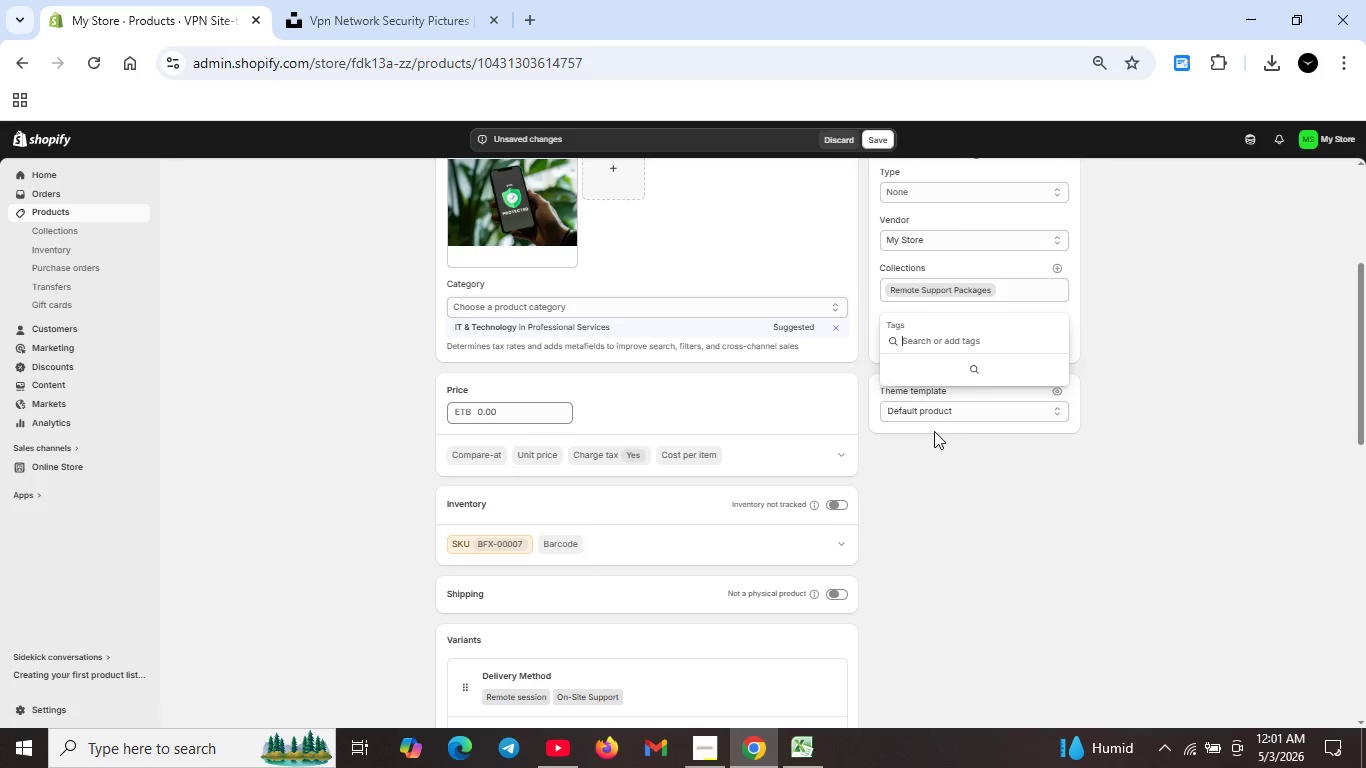 
type(Remote Support)
 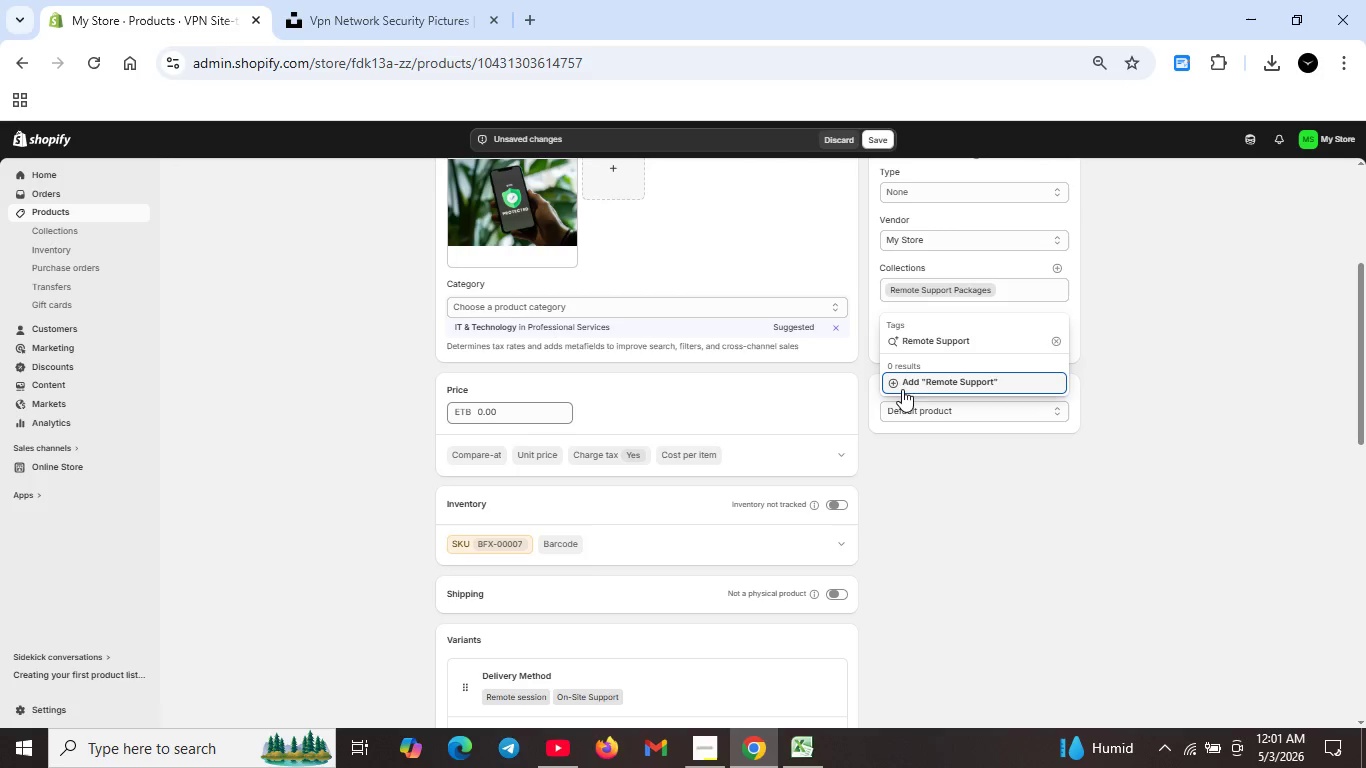 
left_click([895, 387])
 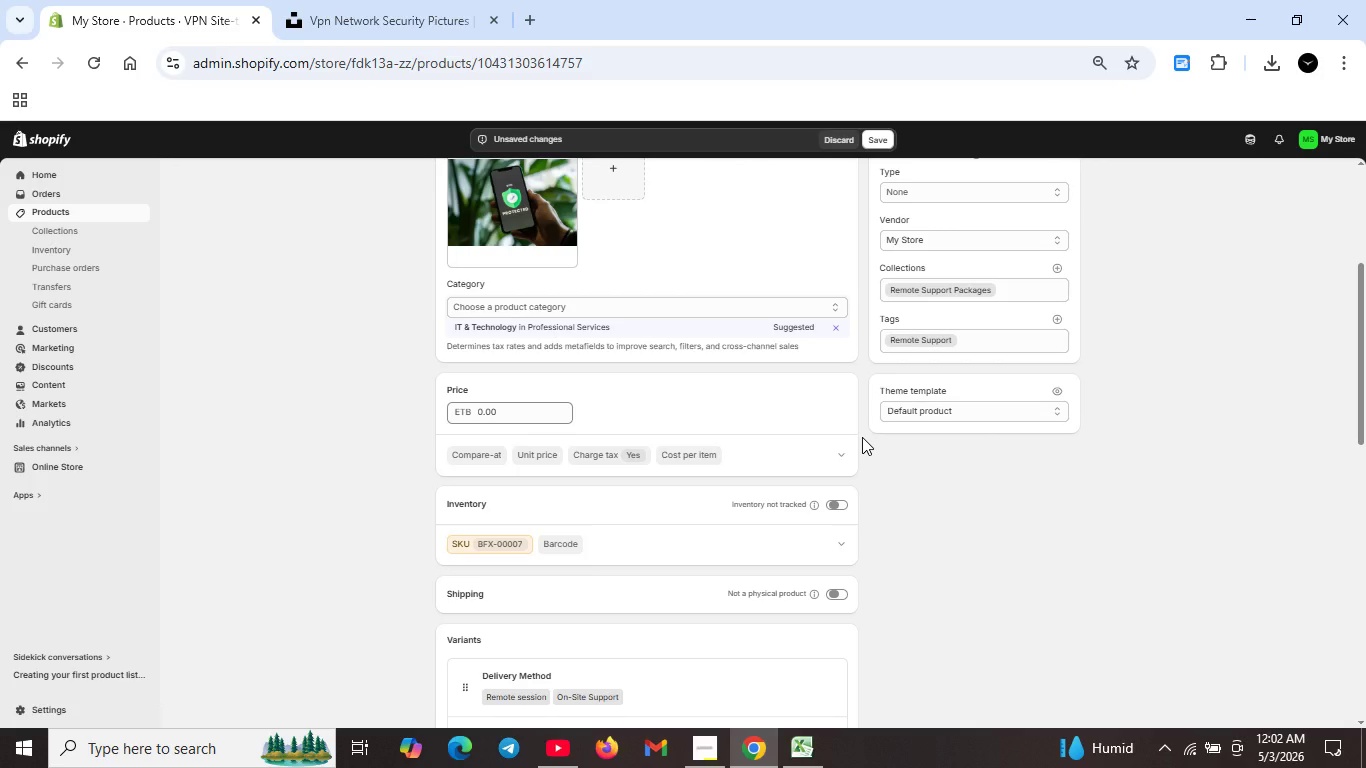 
wait(36.28)
 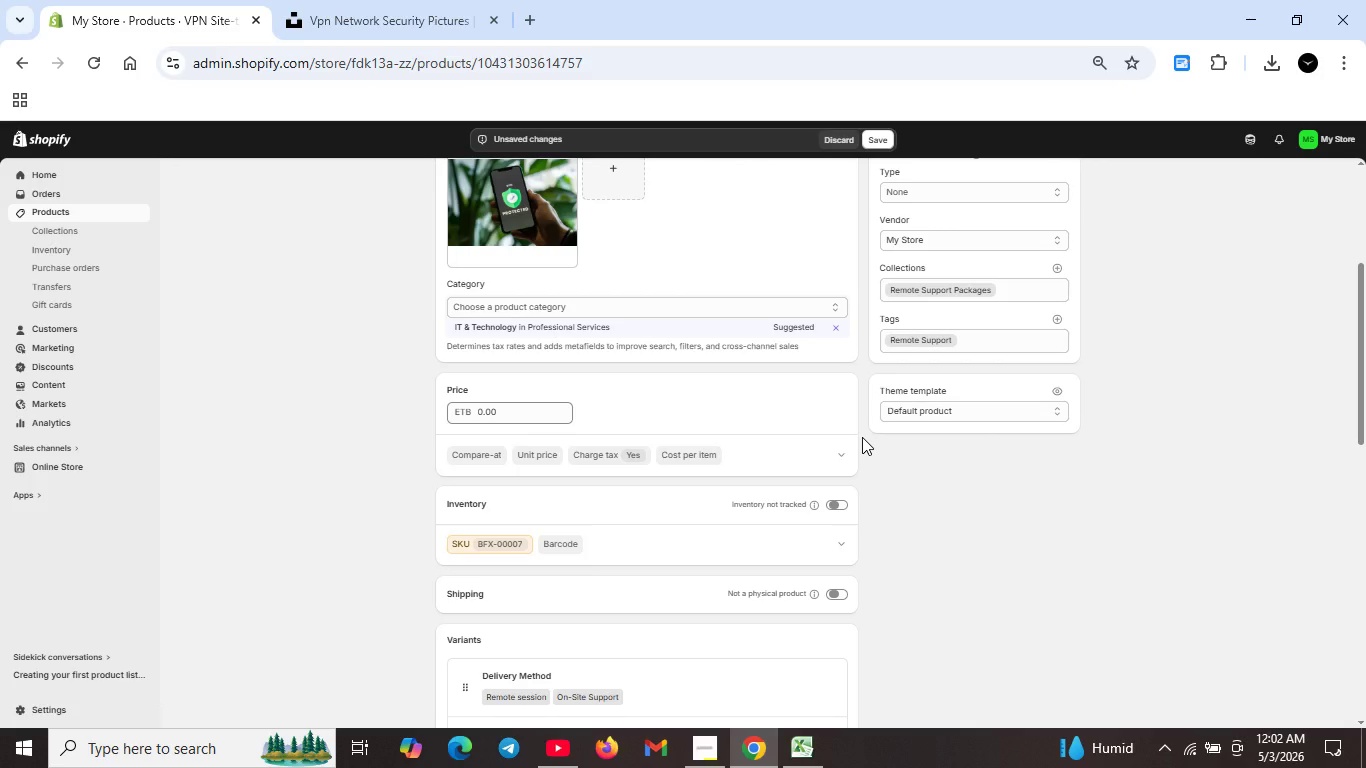 
scroll: coordinate [635, 602], scroll_direction: down, amount: 3.0
 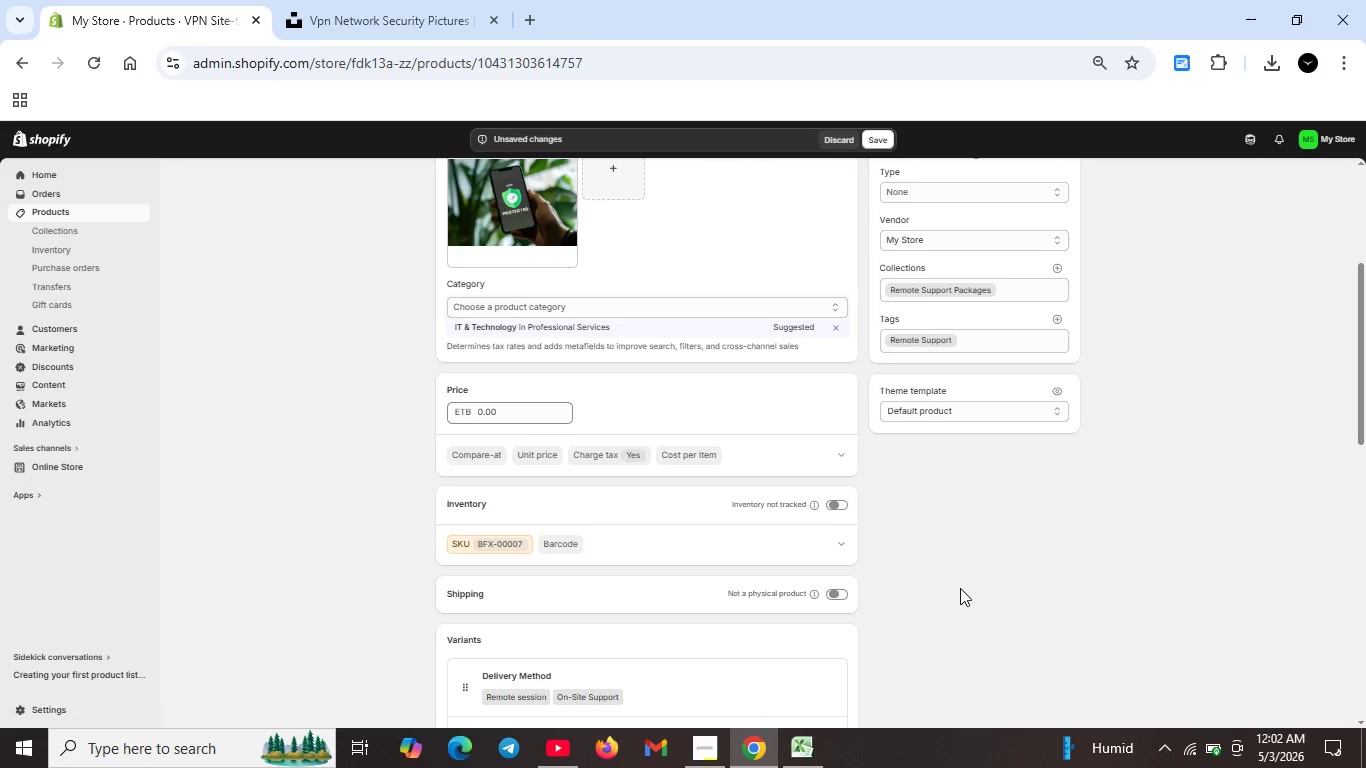 
mouse_move([648, 582])
 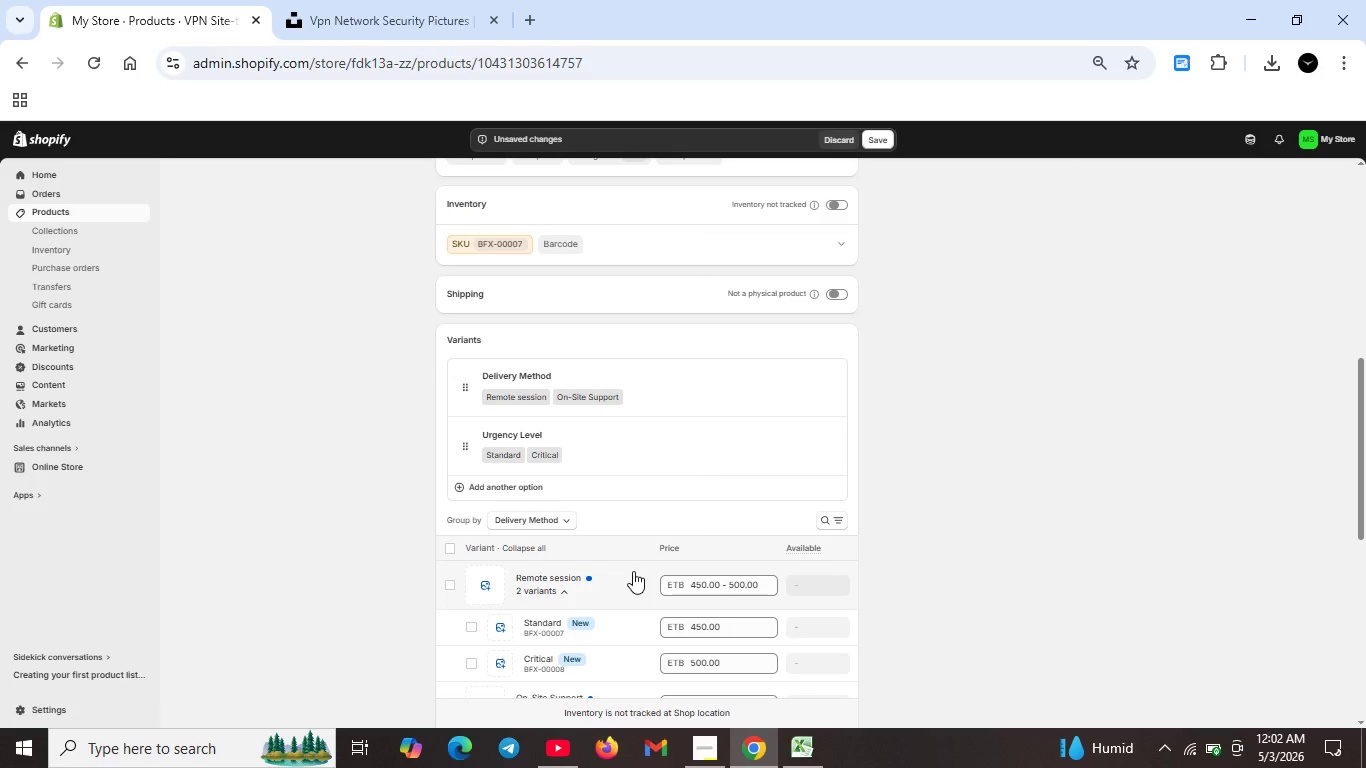 
scroll: coordinate [646, 592], scroll_direction: down, amount: 10.0
 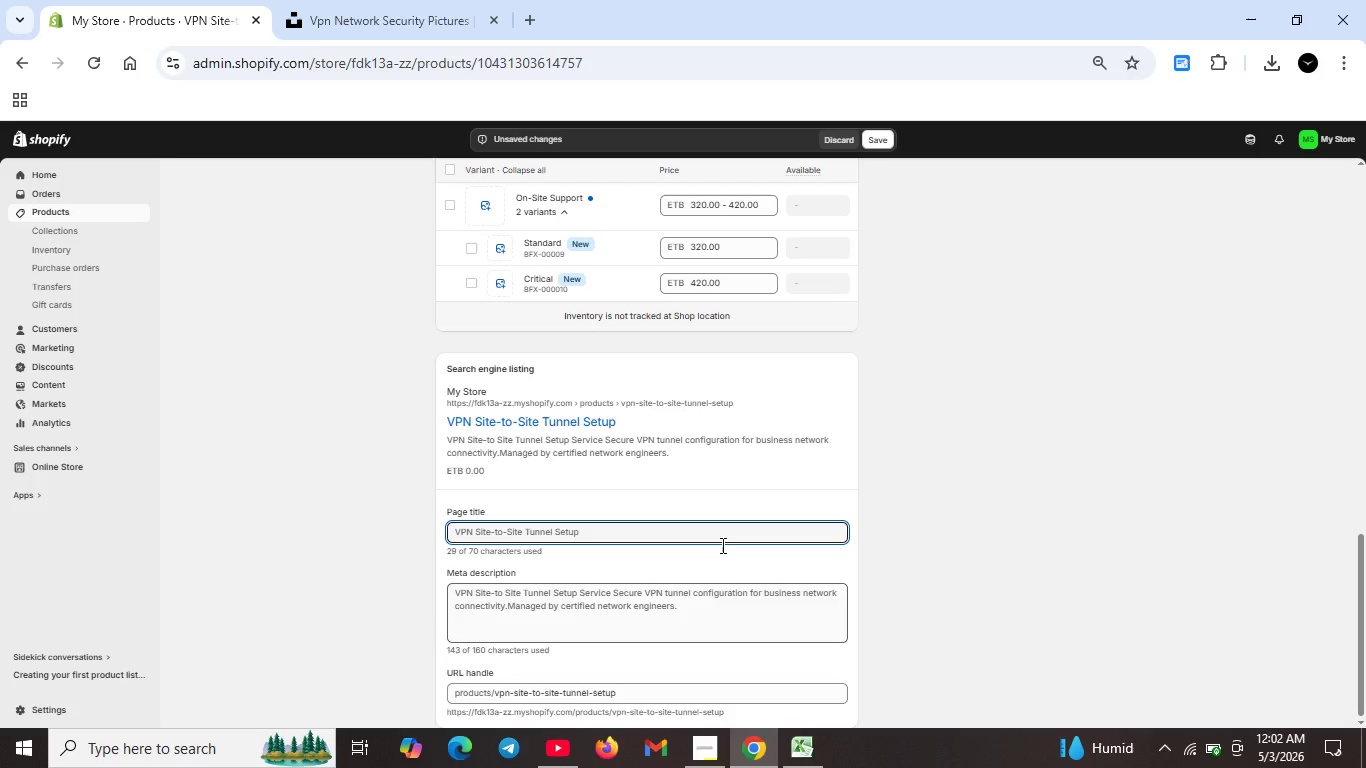 
scroll: coordinate [910, 491], scroll_direction: up, amount: 10.0
 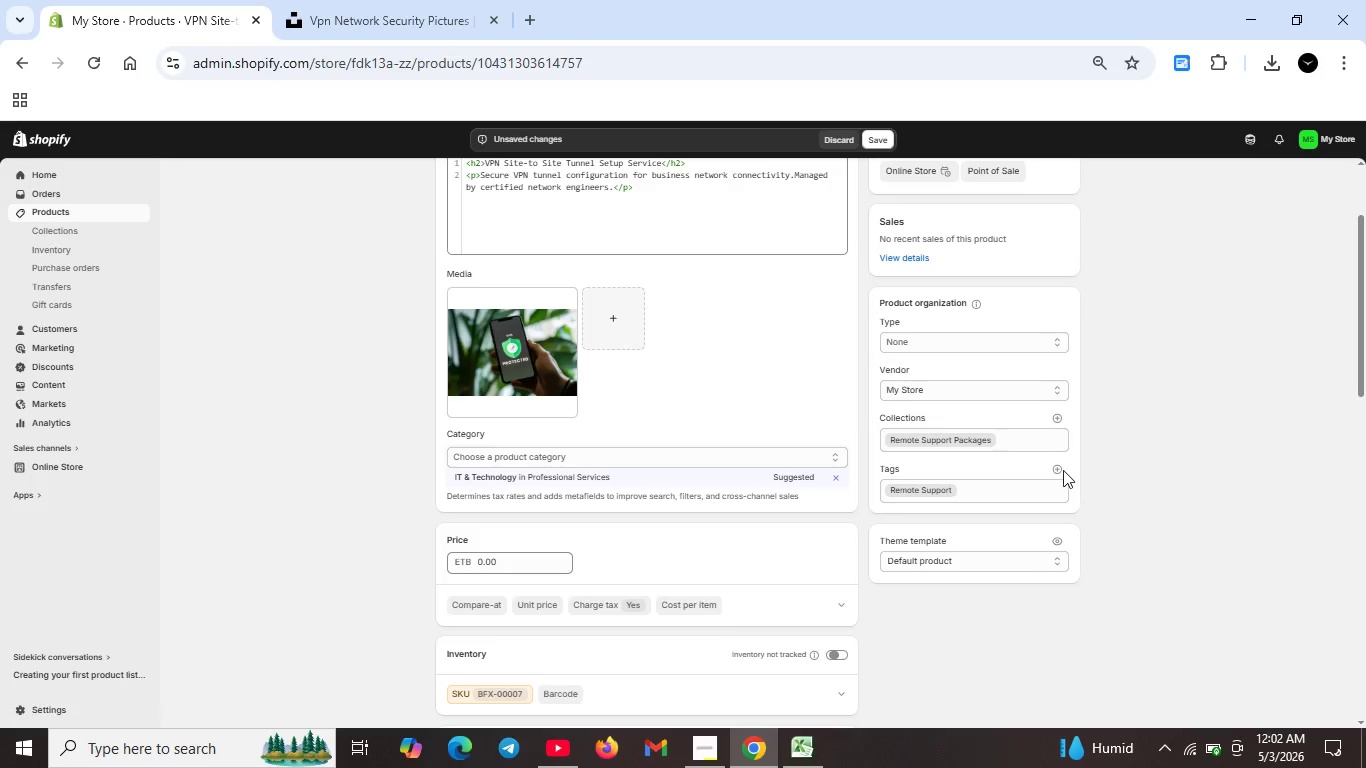 
left_click([1054, 466])
 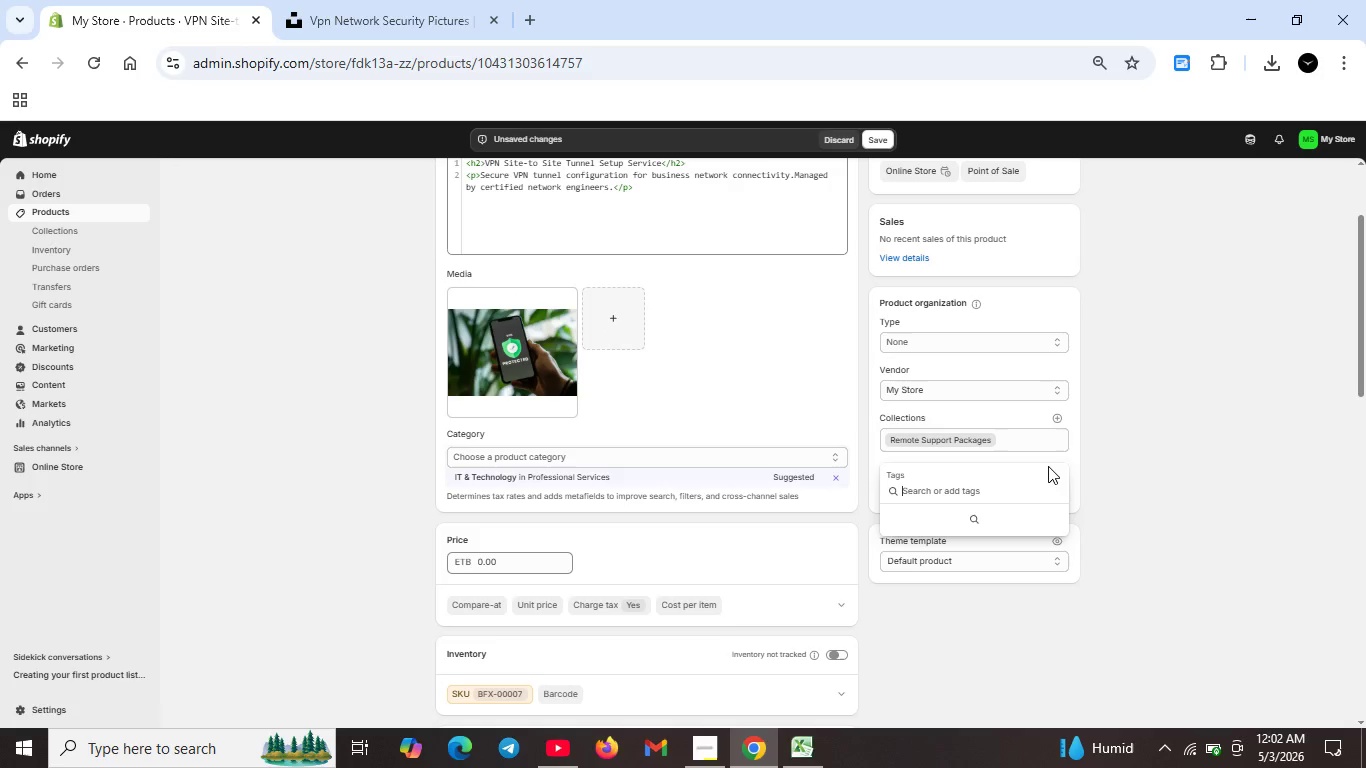 
type(VPN)
 